 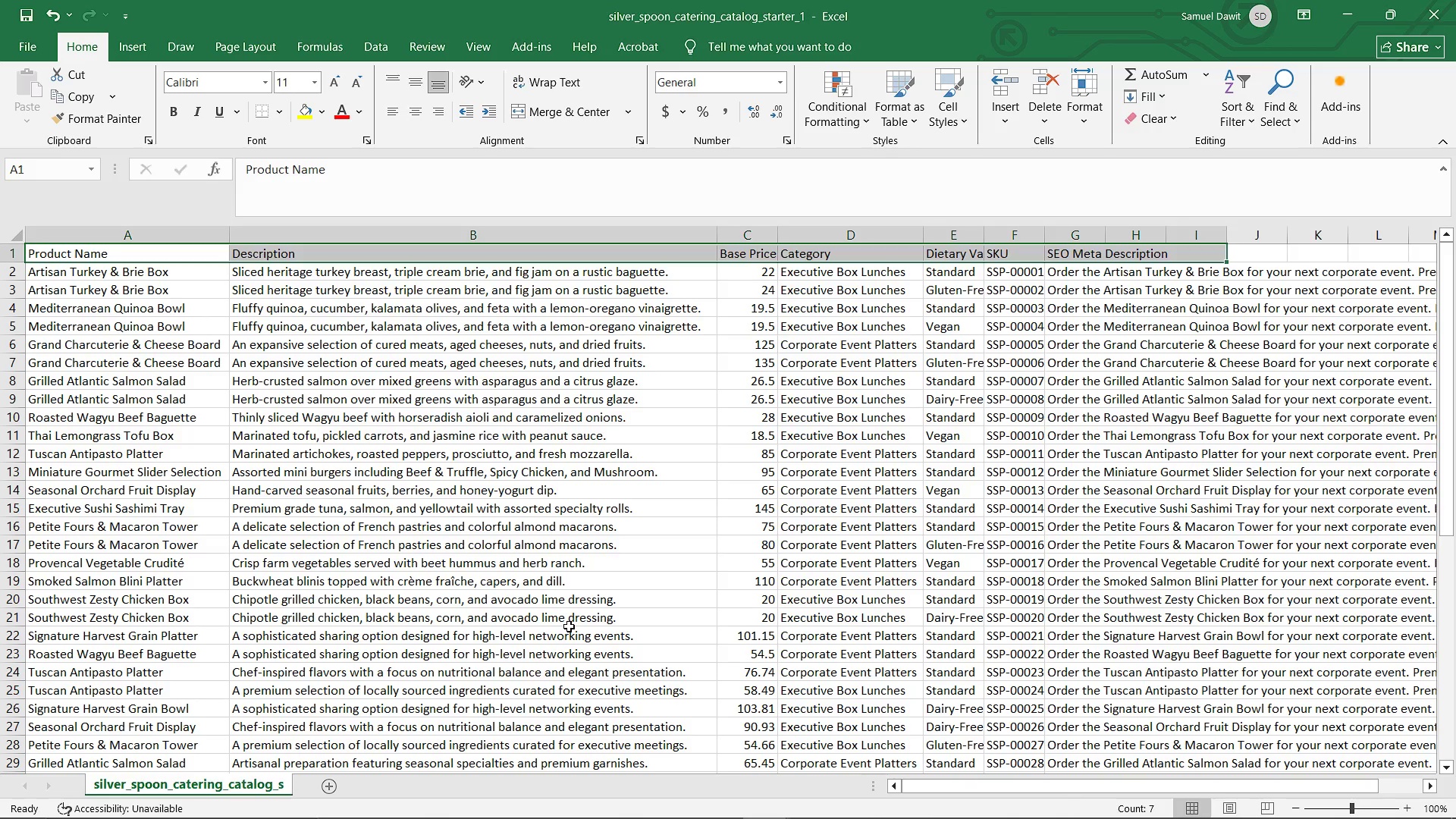 
scroll: coordinate [237, 368], scroll_direction: up, amount: 1.0
 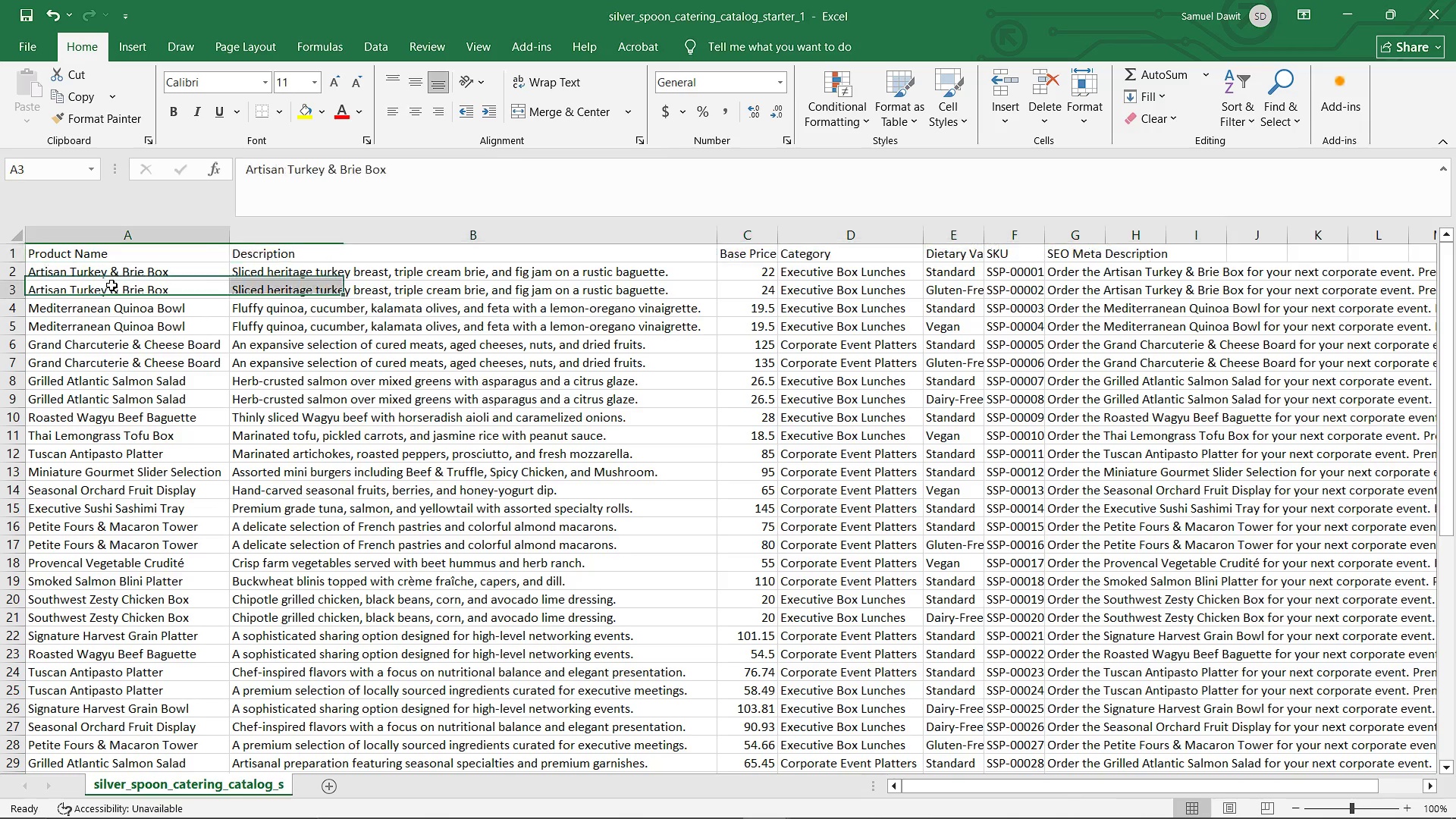 
left_click([111, 285])
 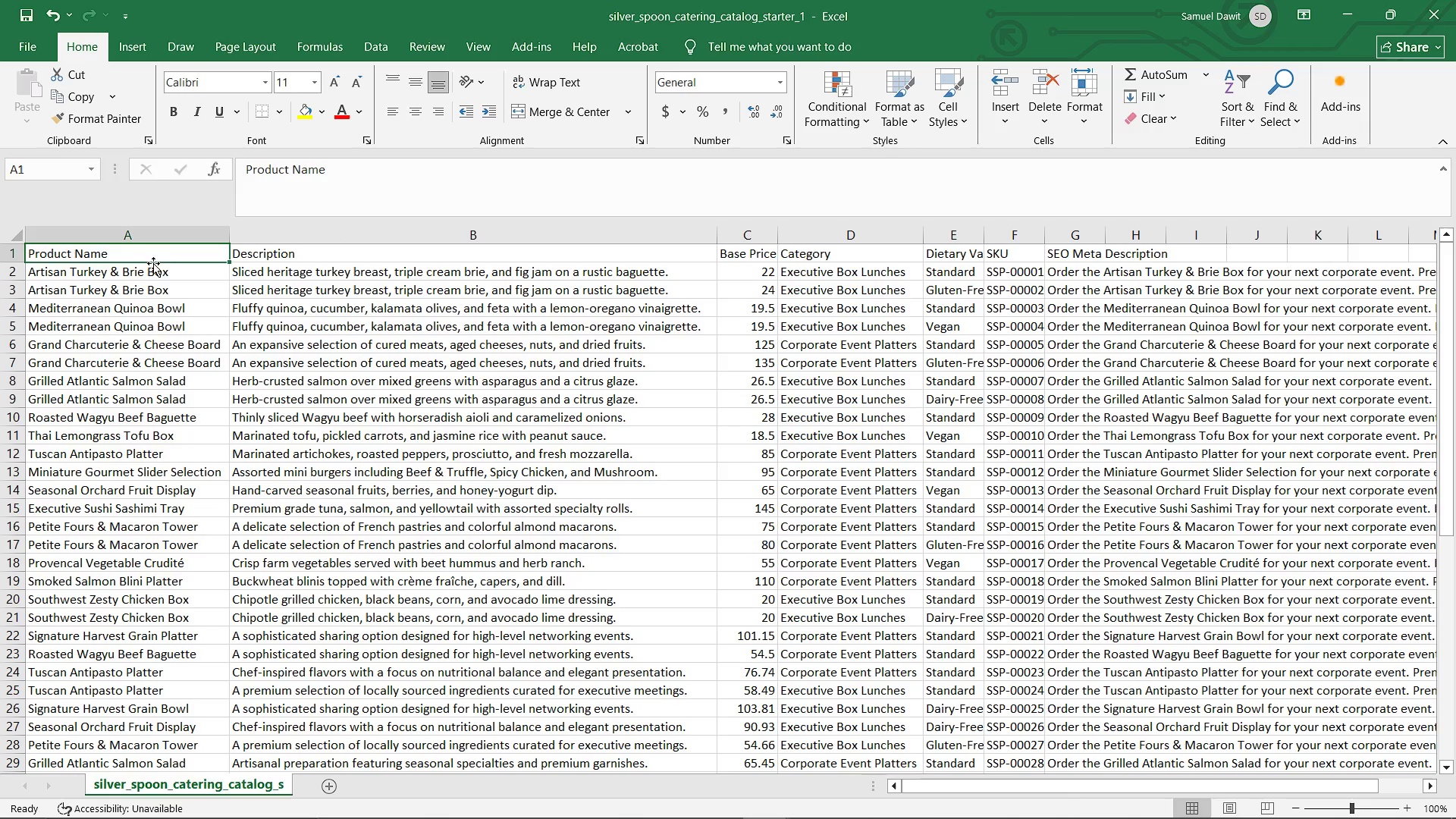 
left_click([153, 262])
 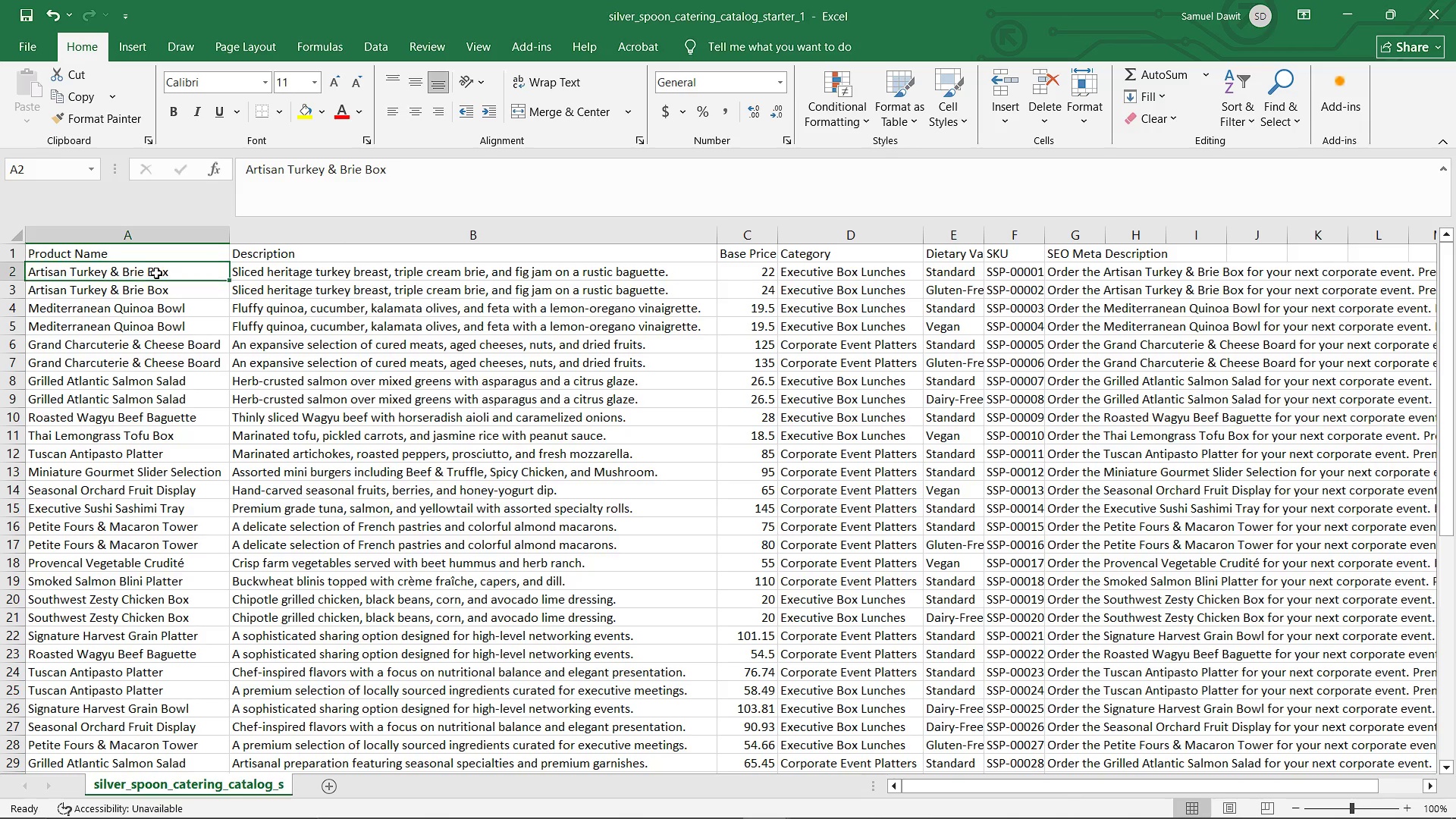 
left_click([156, 273])
 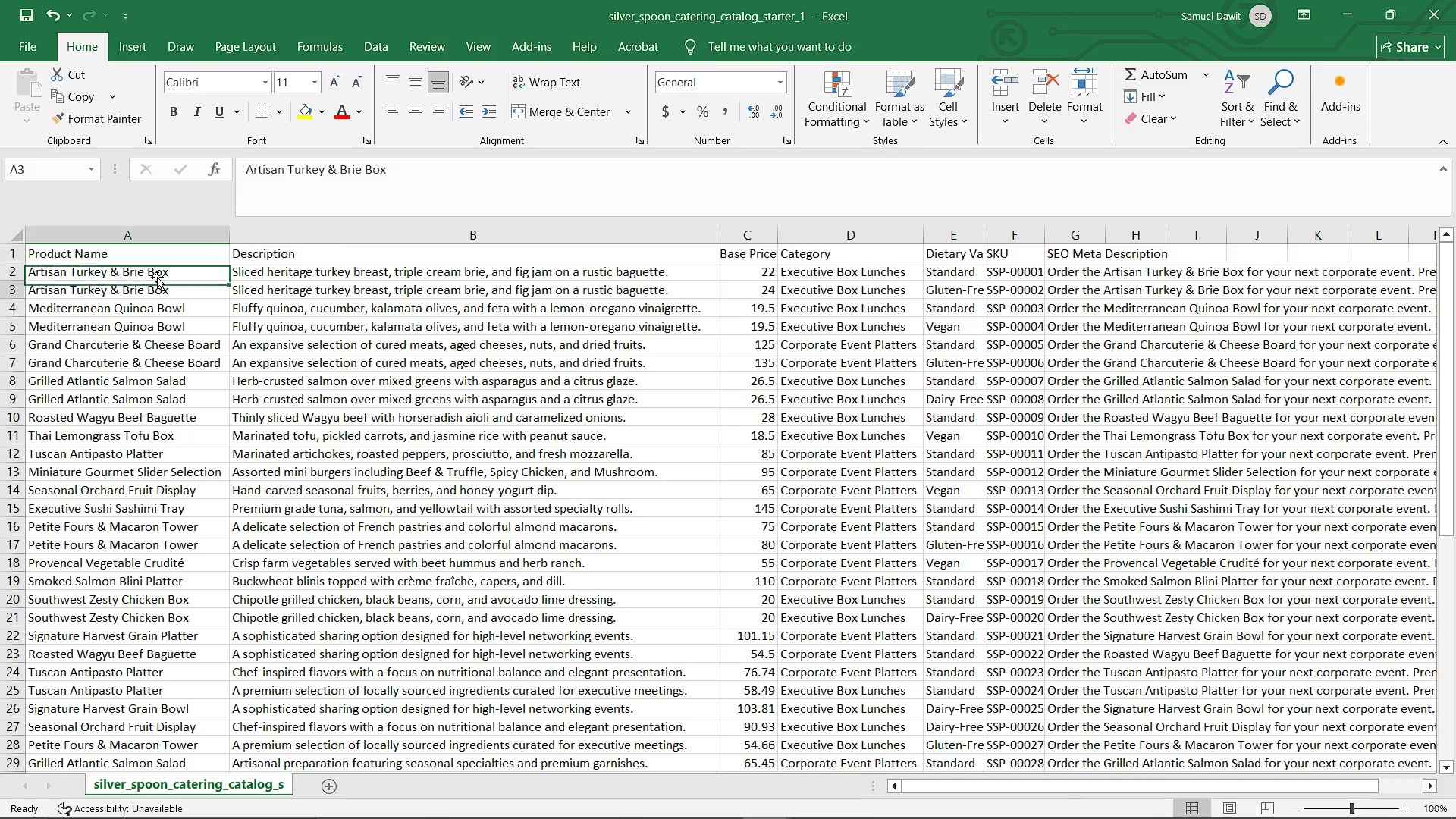 
key(ArrowDown)
 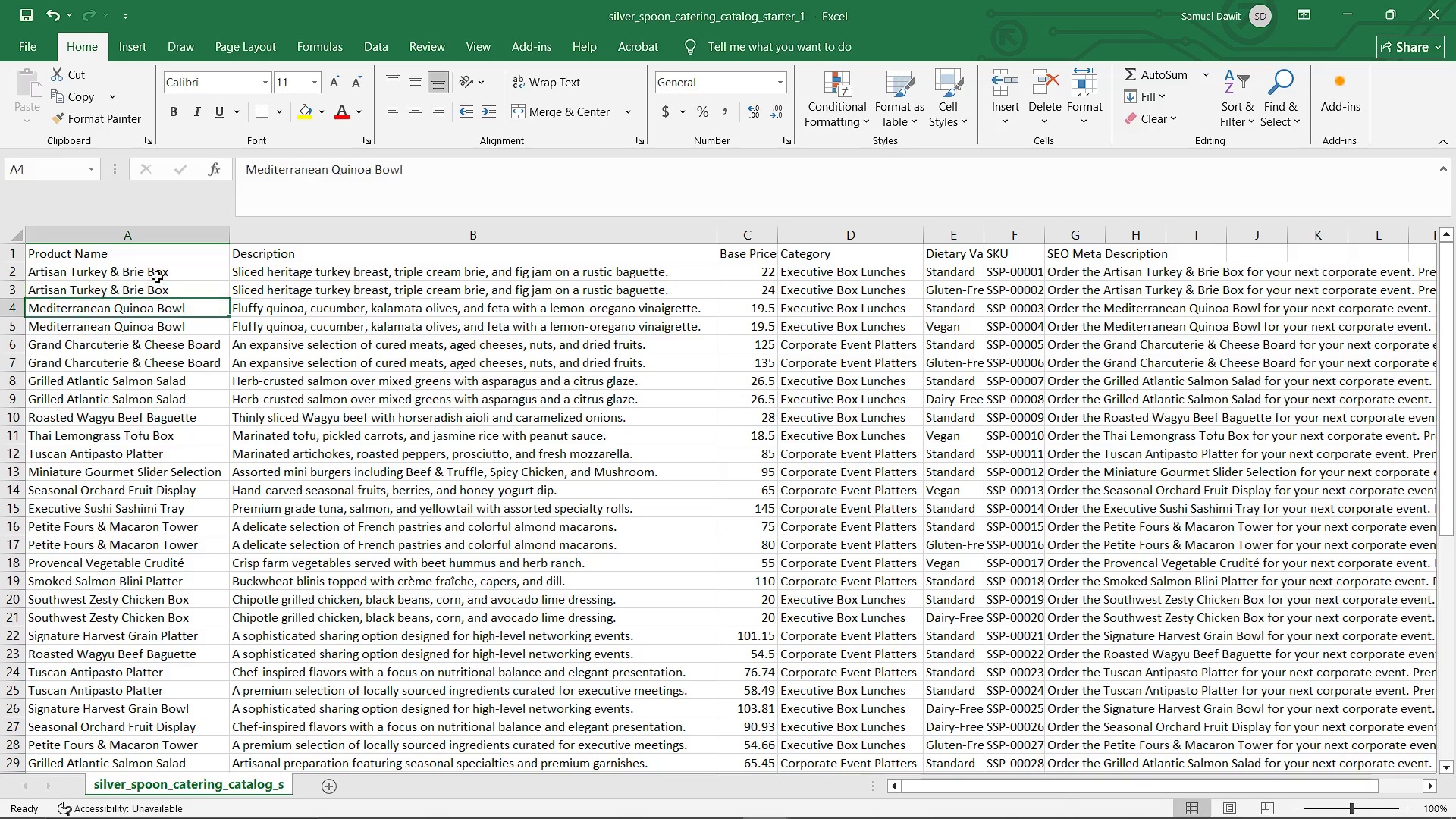 
key(ArrowDown)
 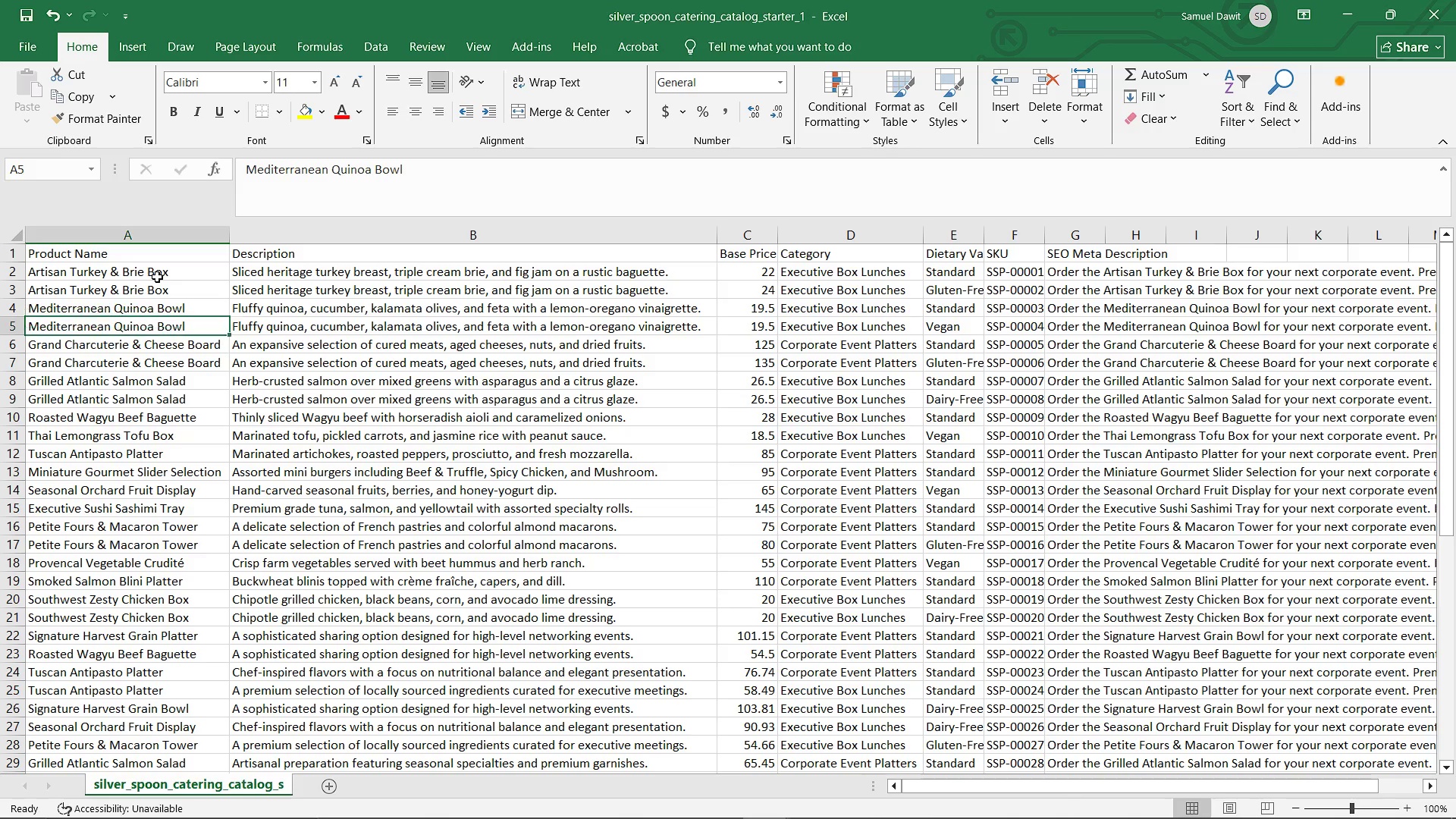 
key(ArrowDown)
 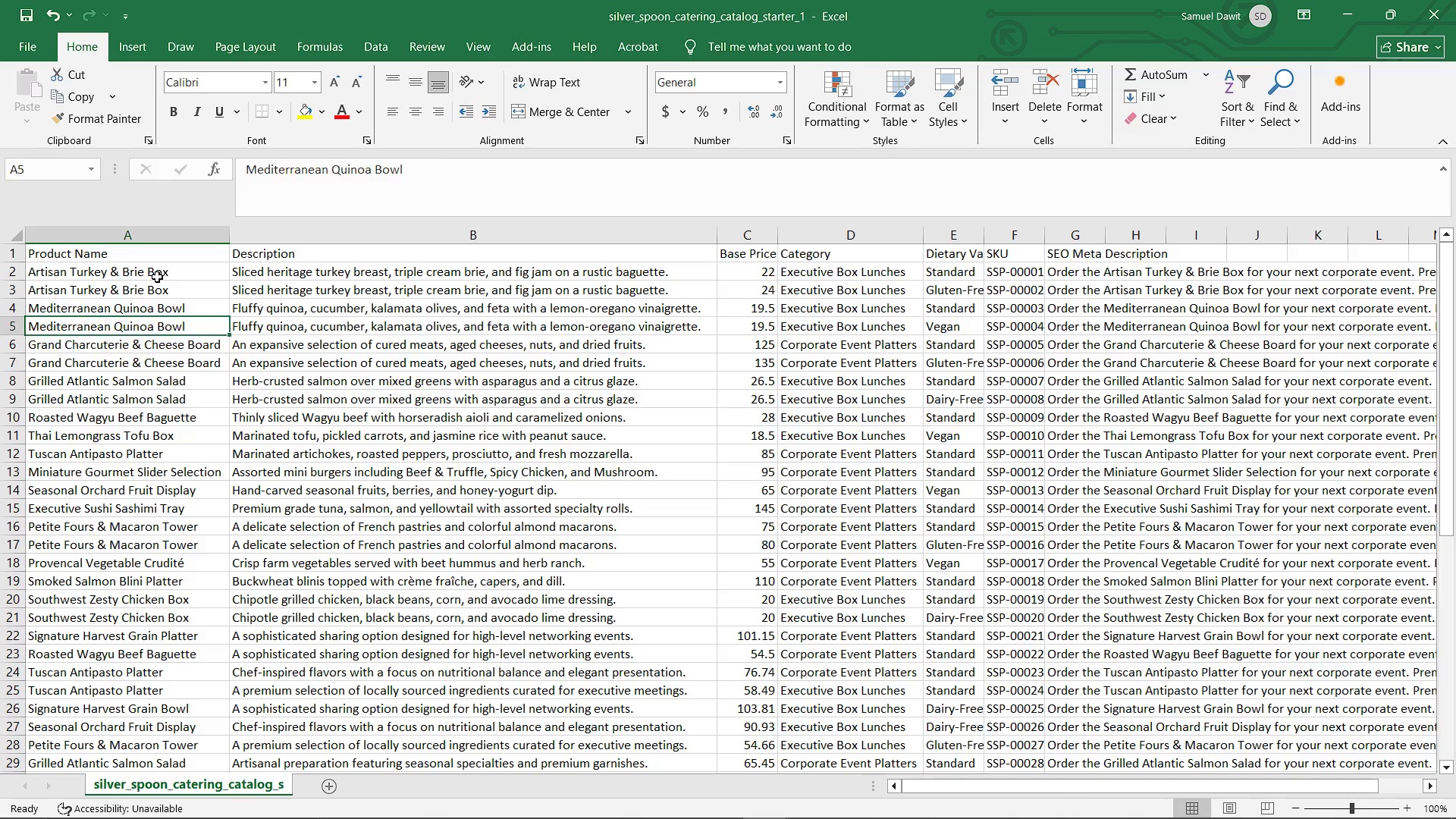 
key(ArrowDown)
 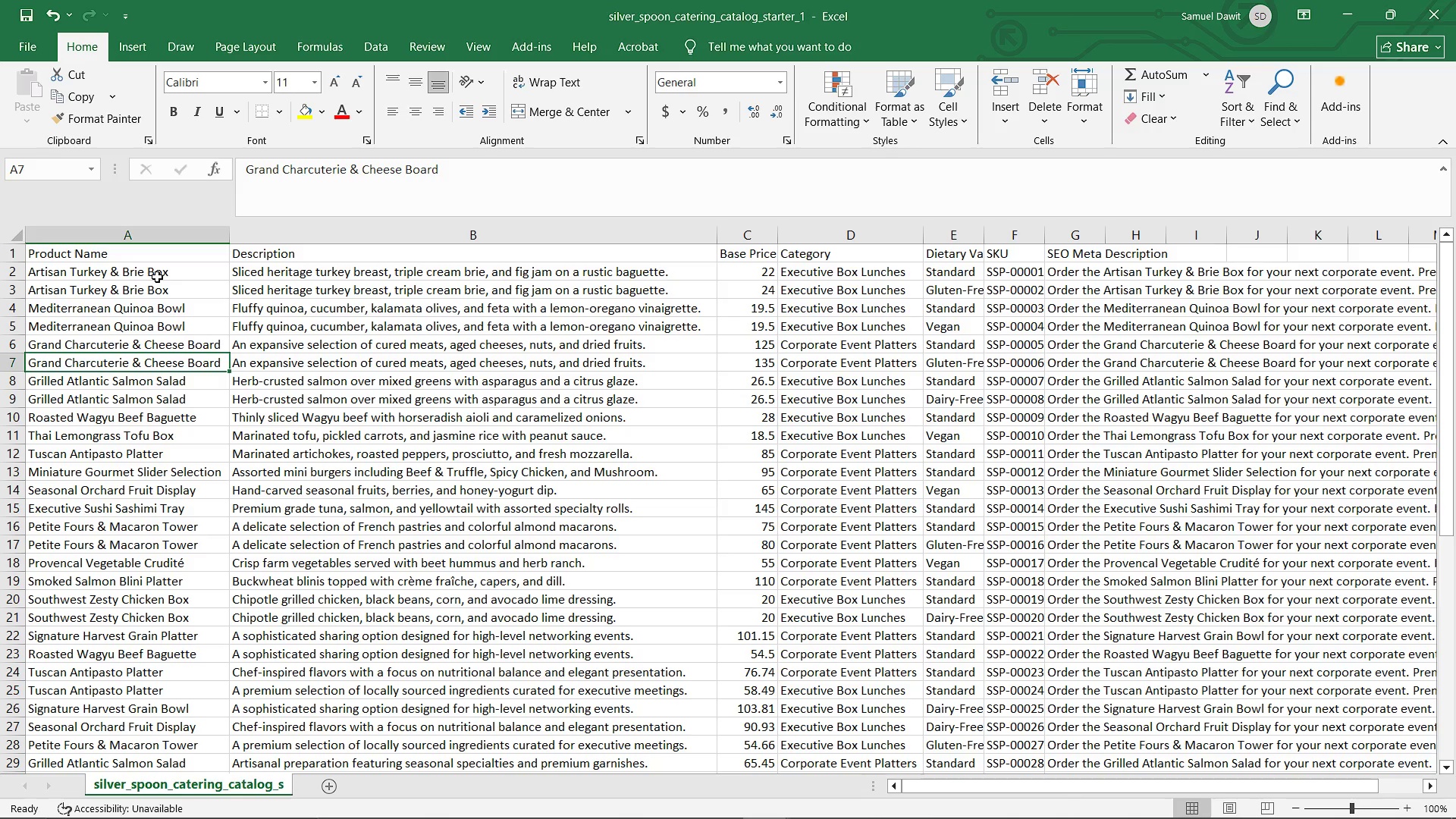 
key(ArrowDown)
 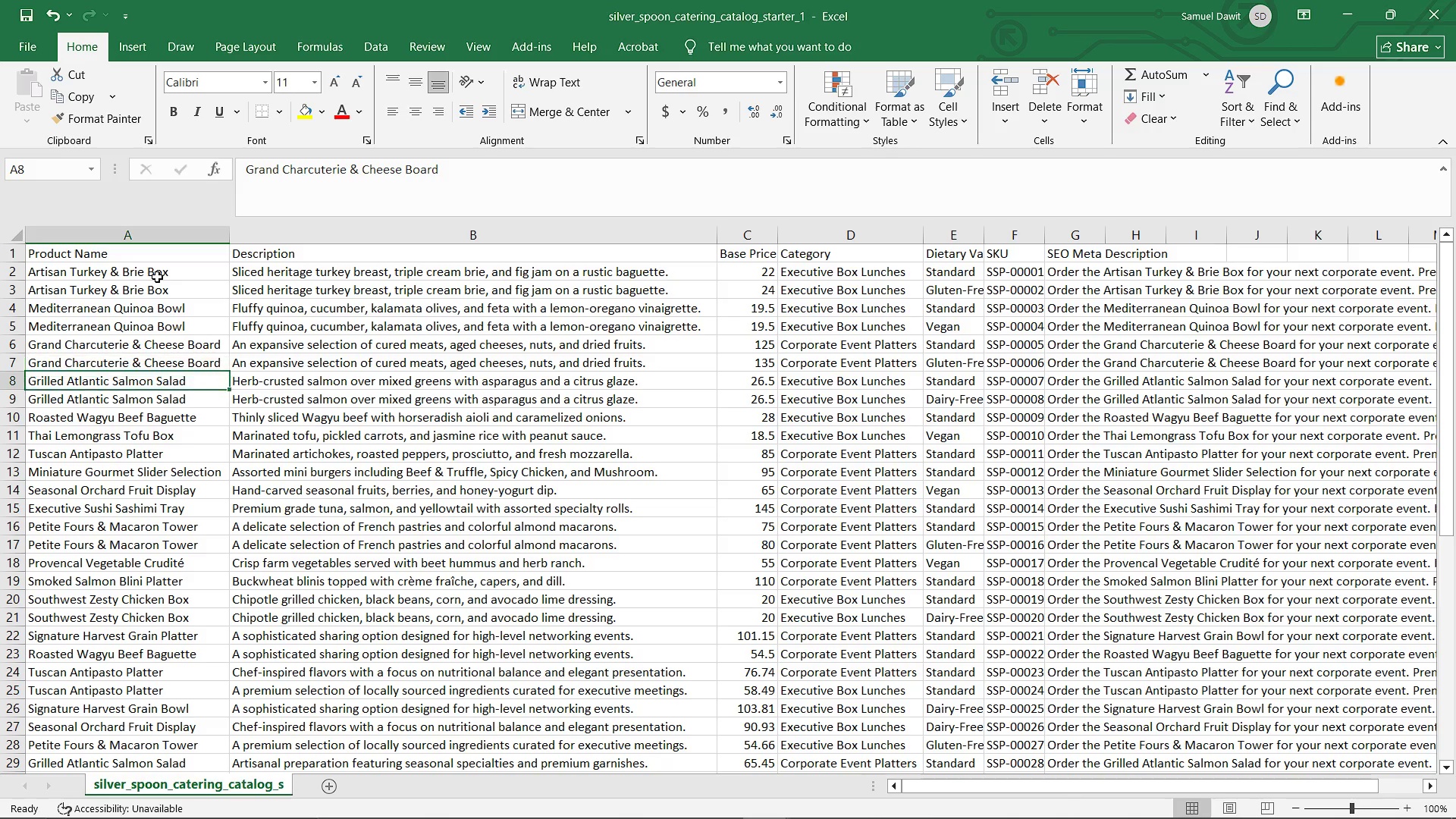 
key(ArrowDown)
 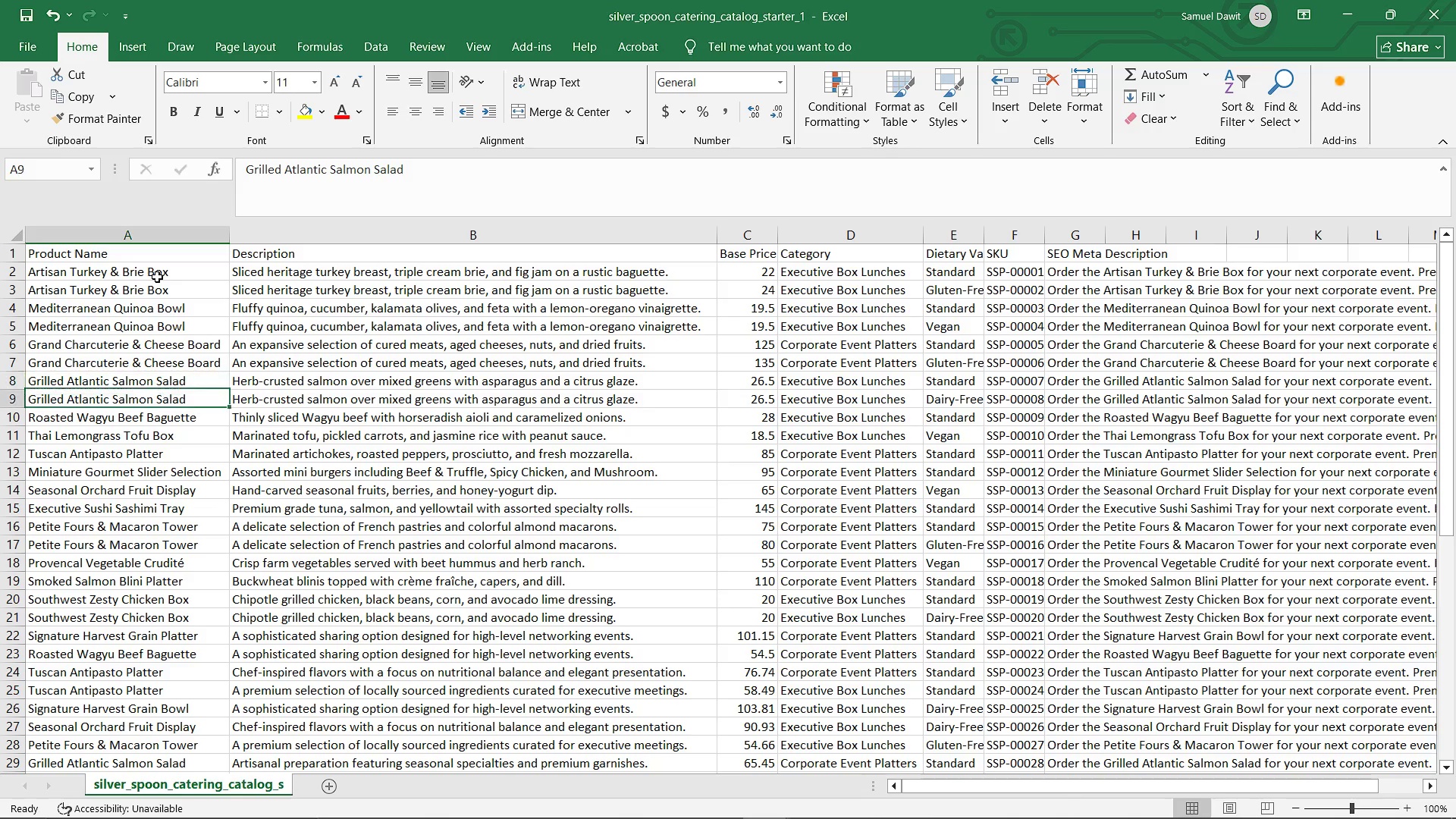 
key(ArrowDown)
 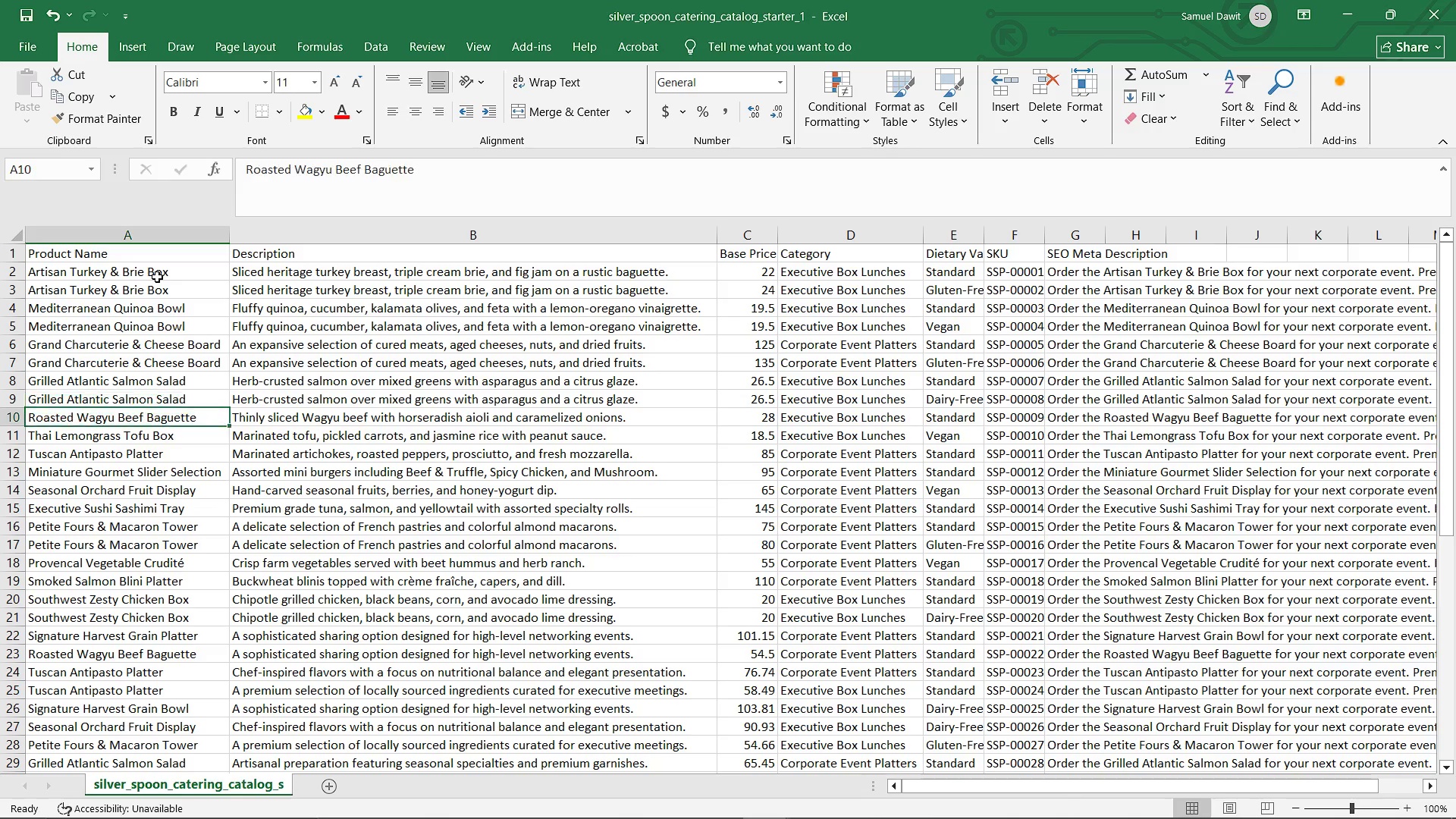 
key(ArrowDown)
 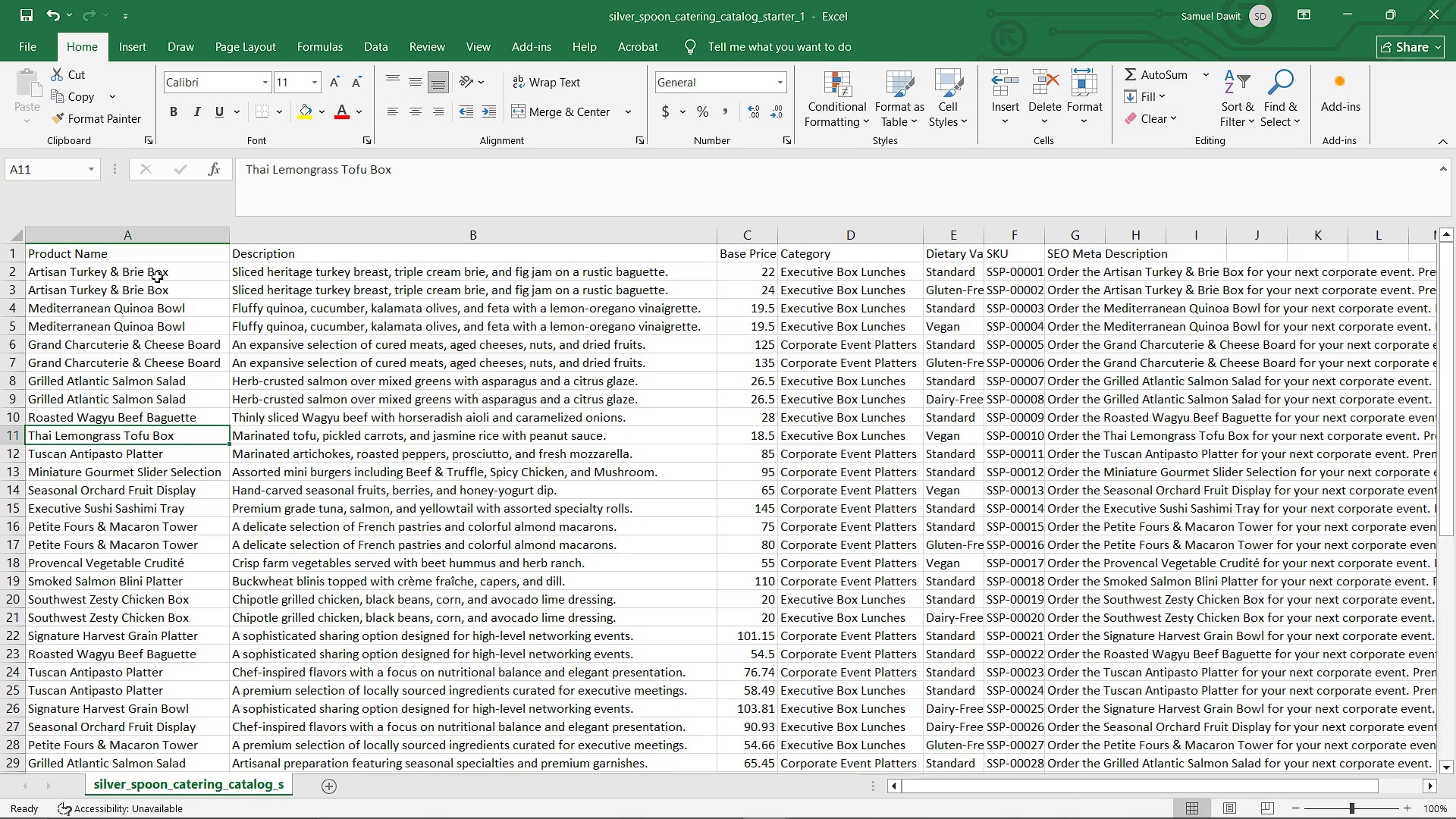 
key(ArrowDown)
 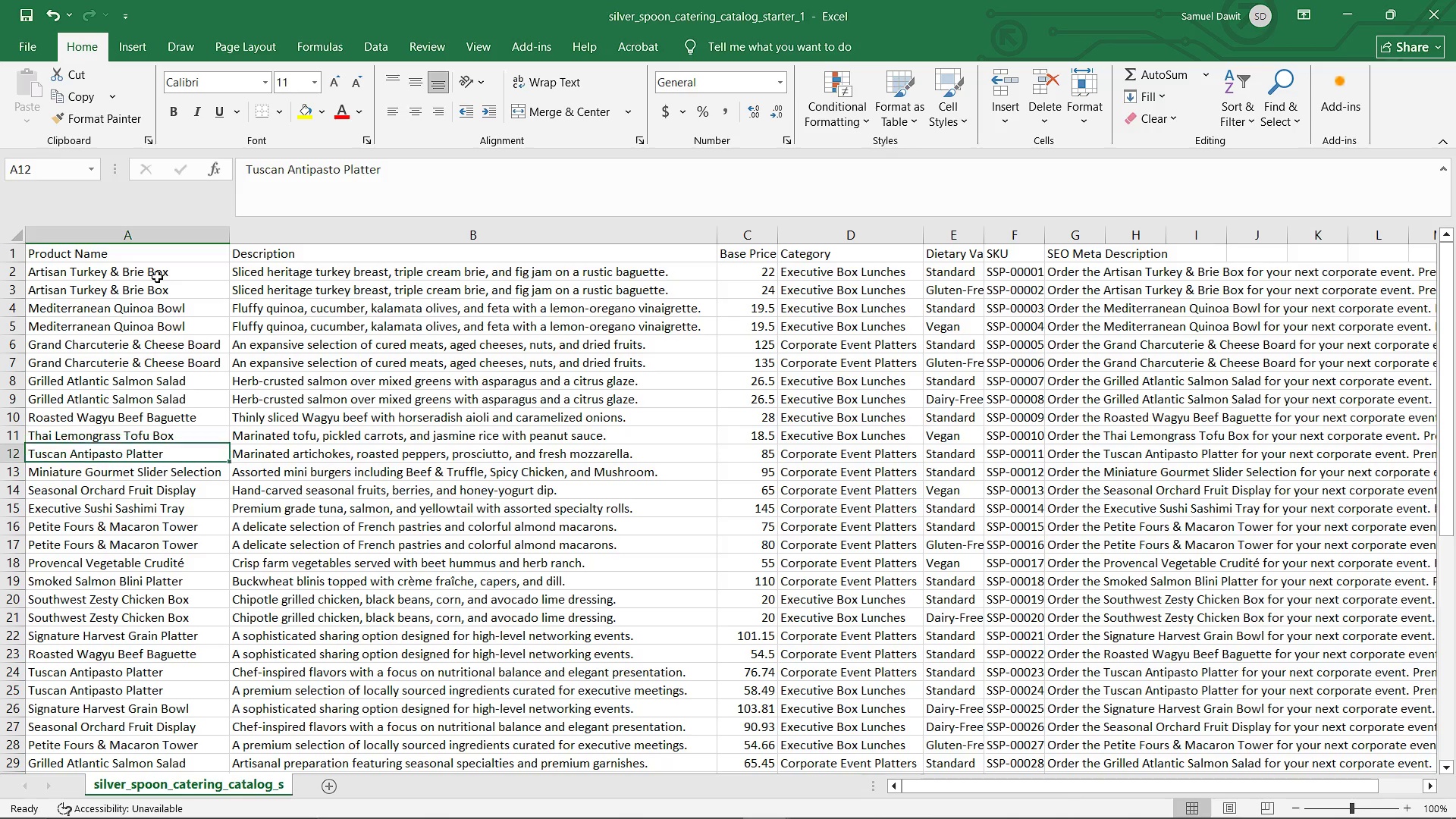 
key(ArrowDown)
 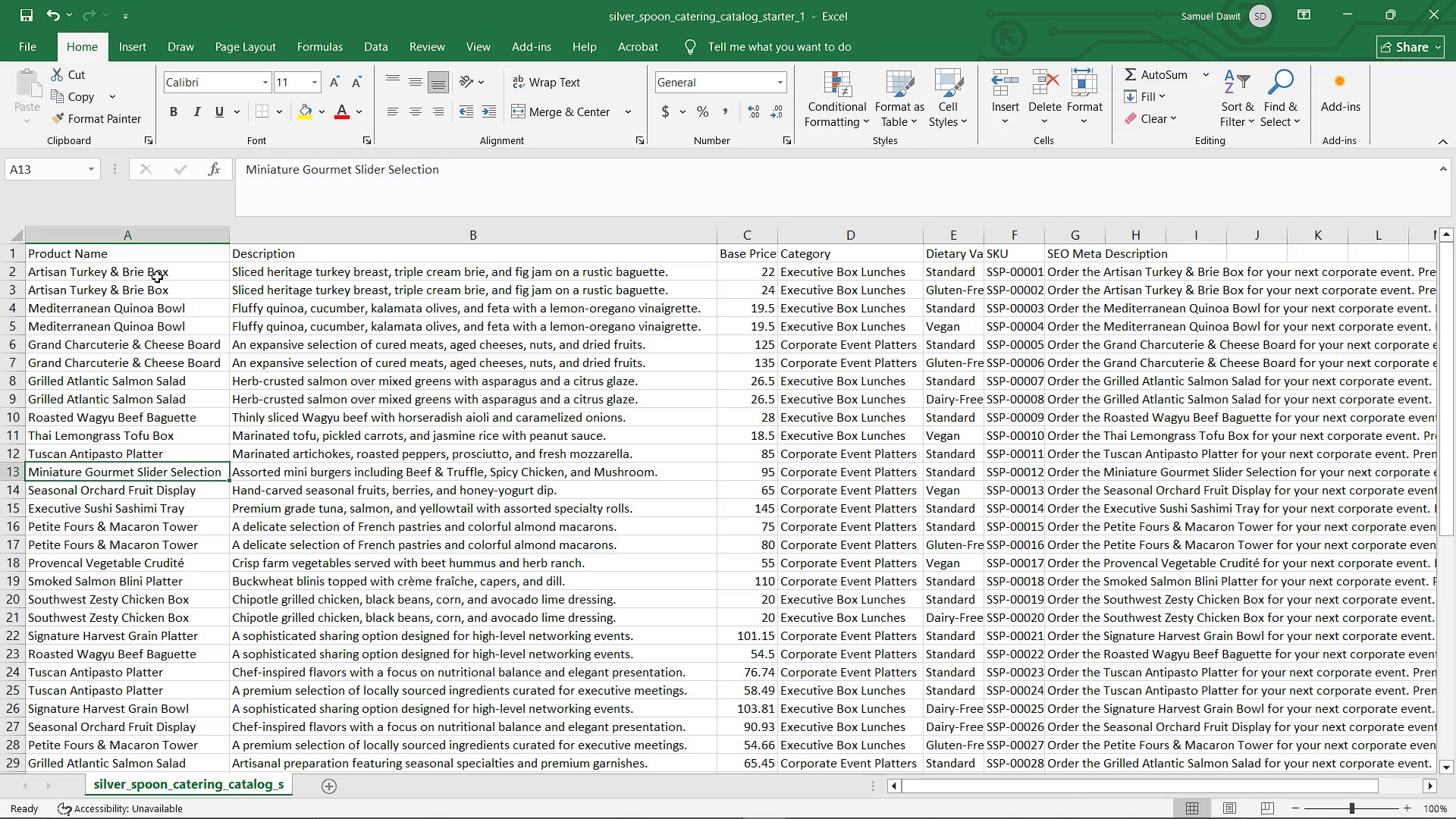 
key(ArrowDown)
 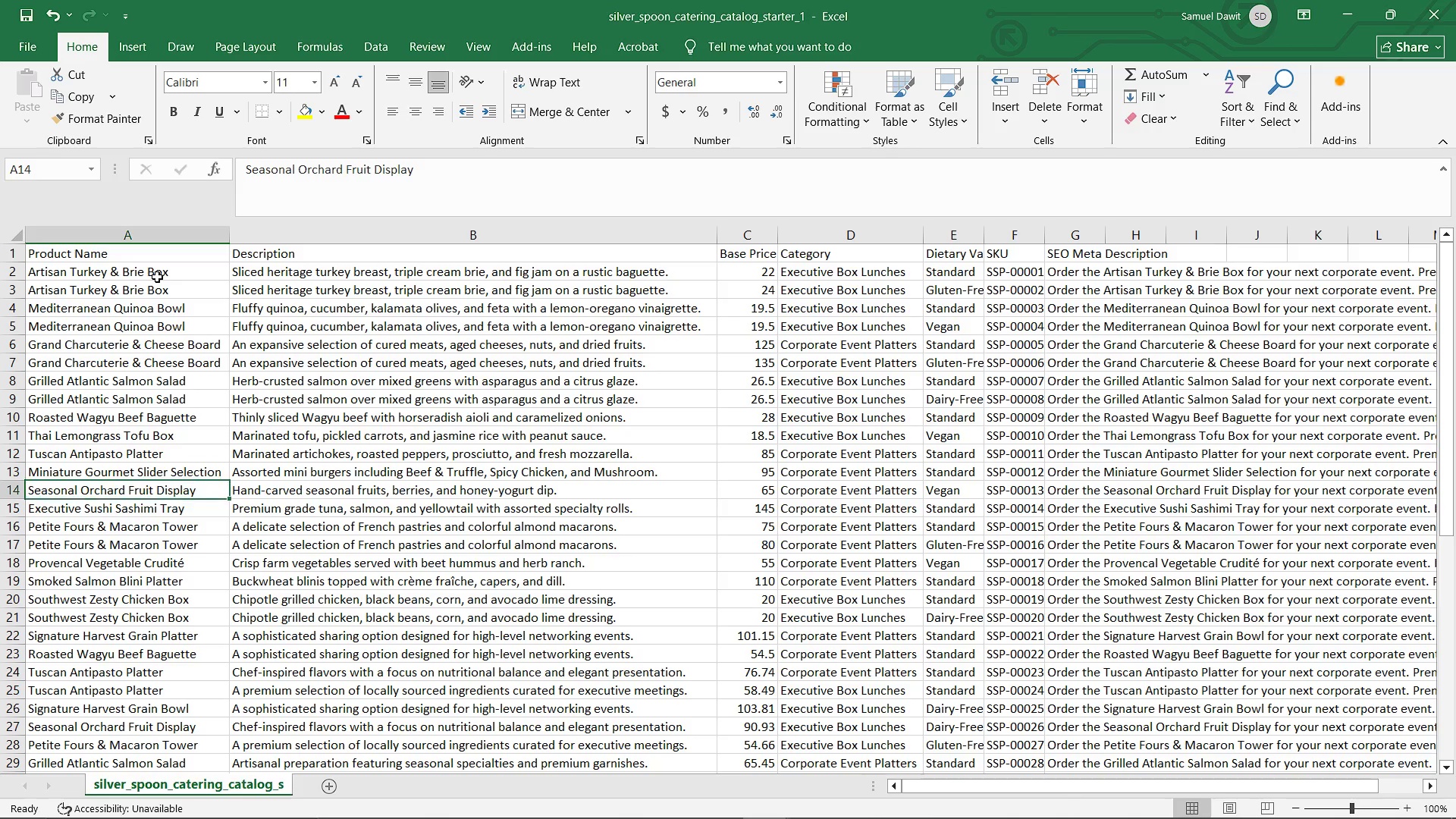 
key(ArrowDown)
 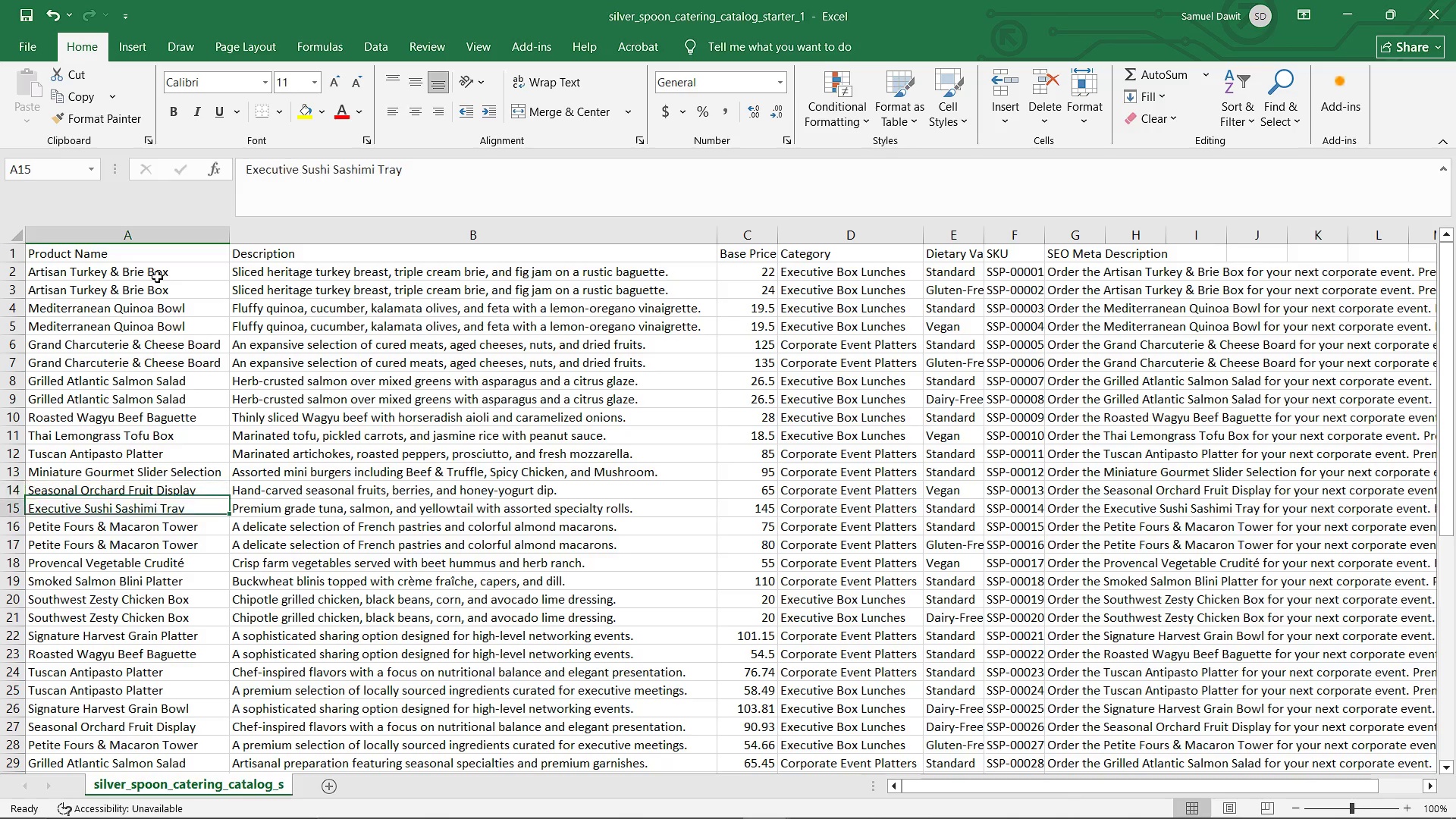 
key(ArrowDown)
 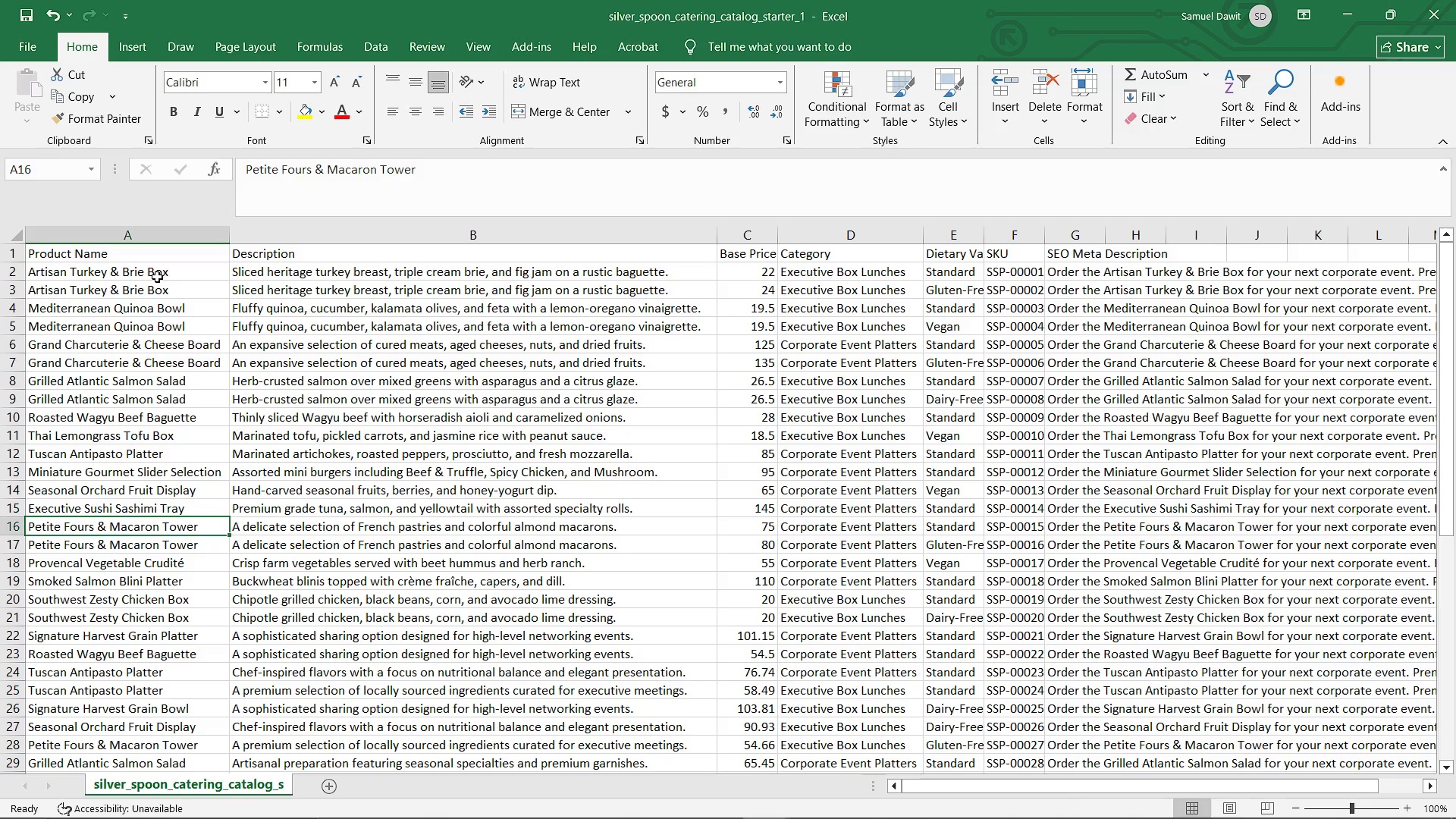 
key(ArrowDown)
 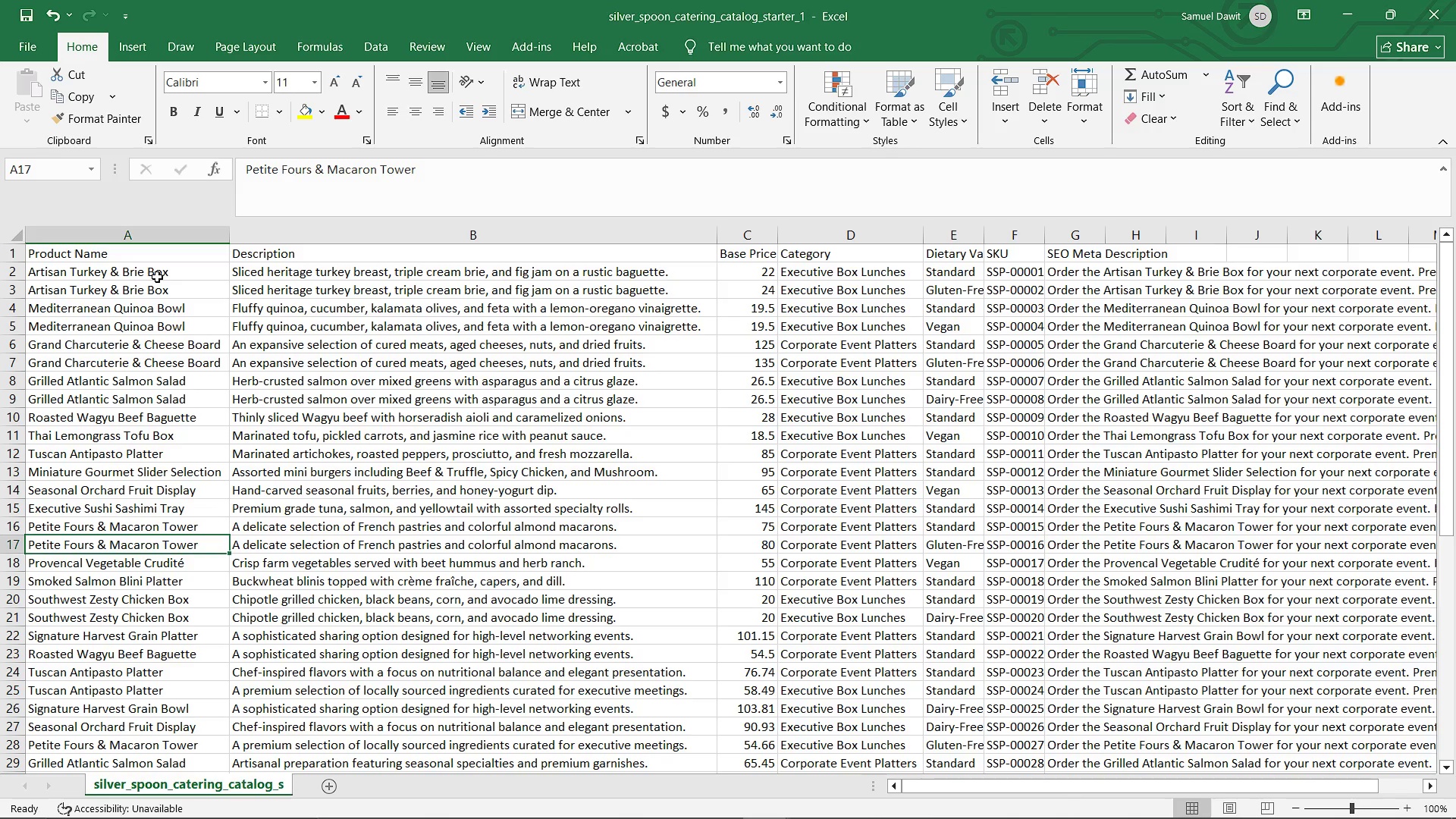 
key(ArrowDown)
 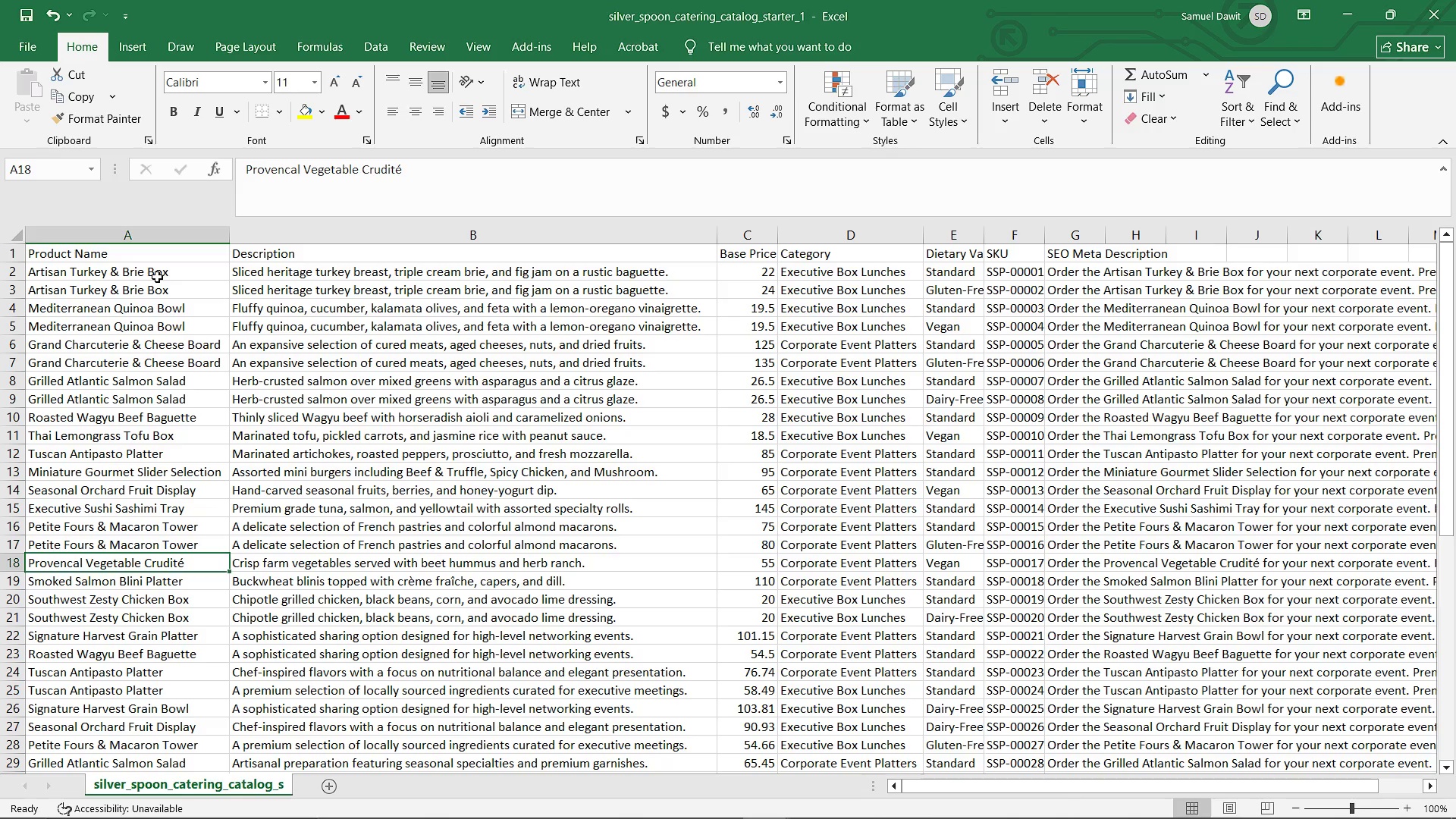 
key(ArrowDown)
 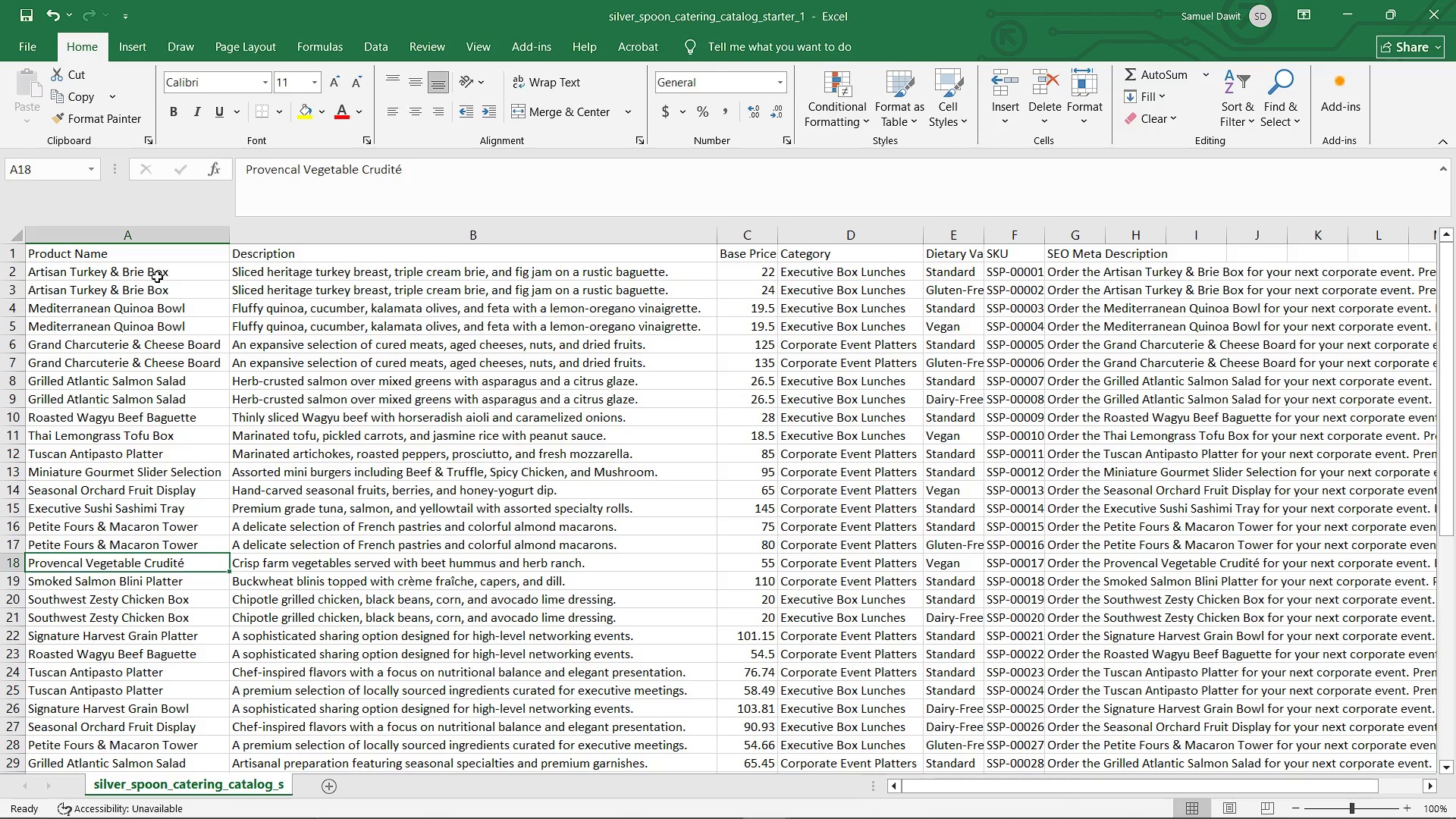 
key(ArrowDown)
 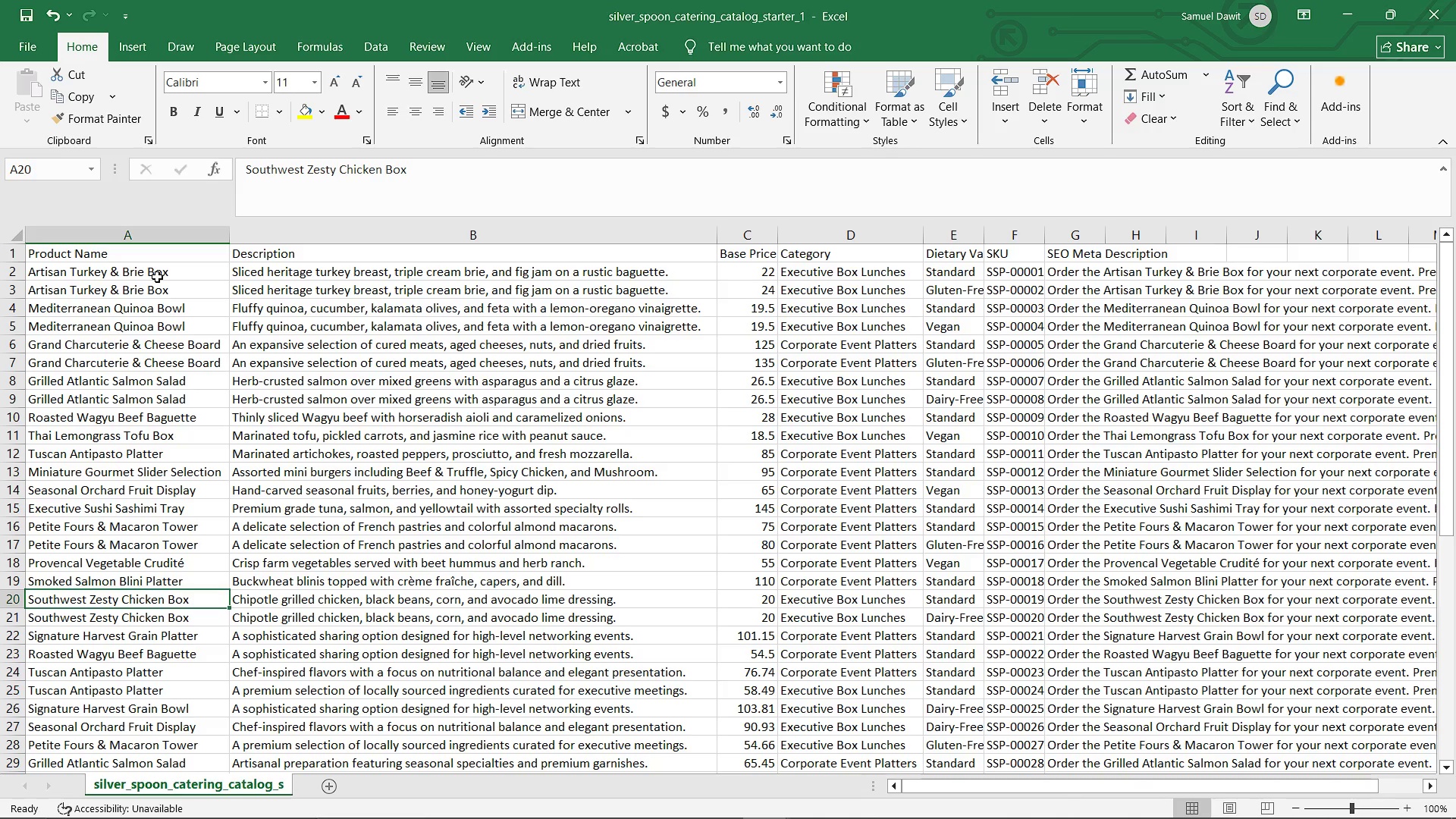 
key(ArrowDown)
 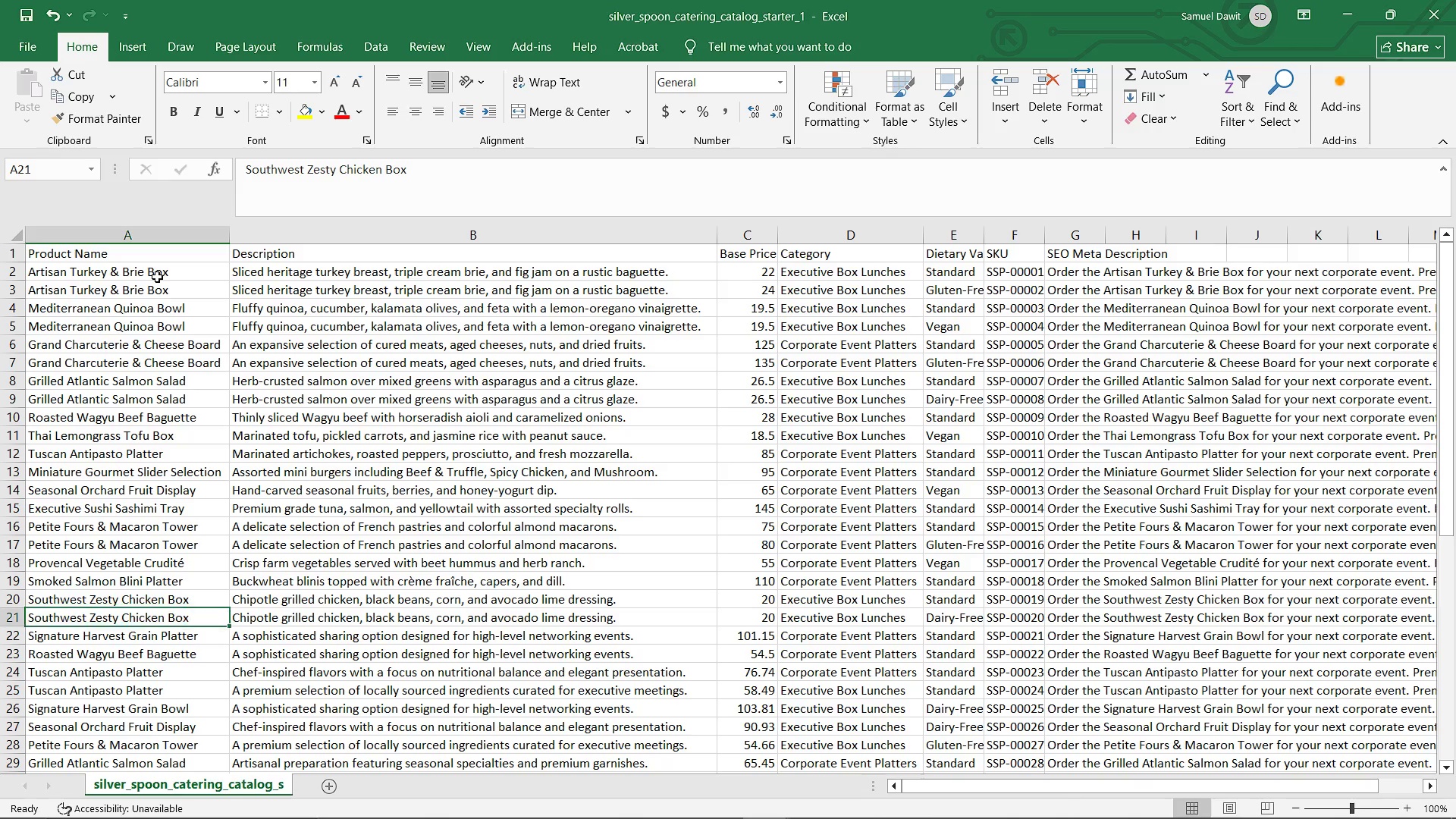 
key(ArrowDown)
 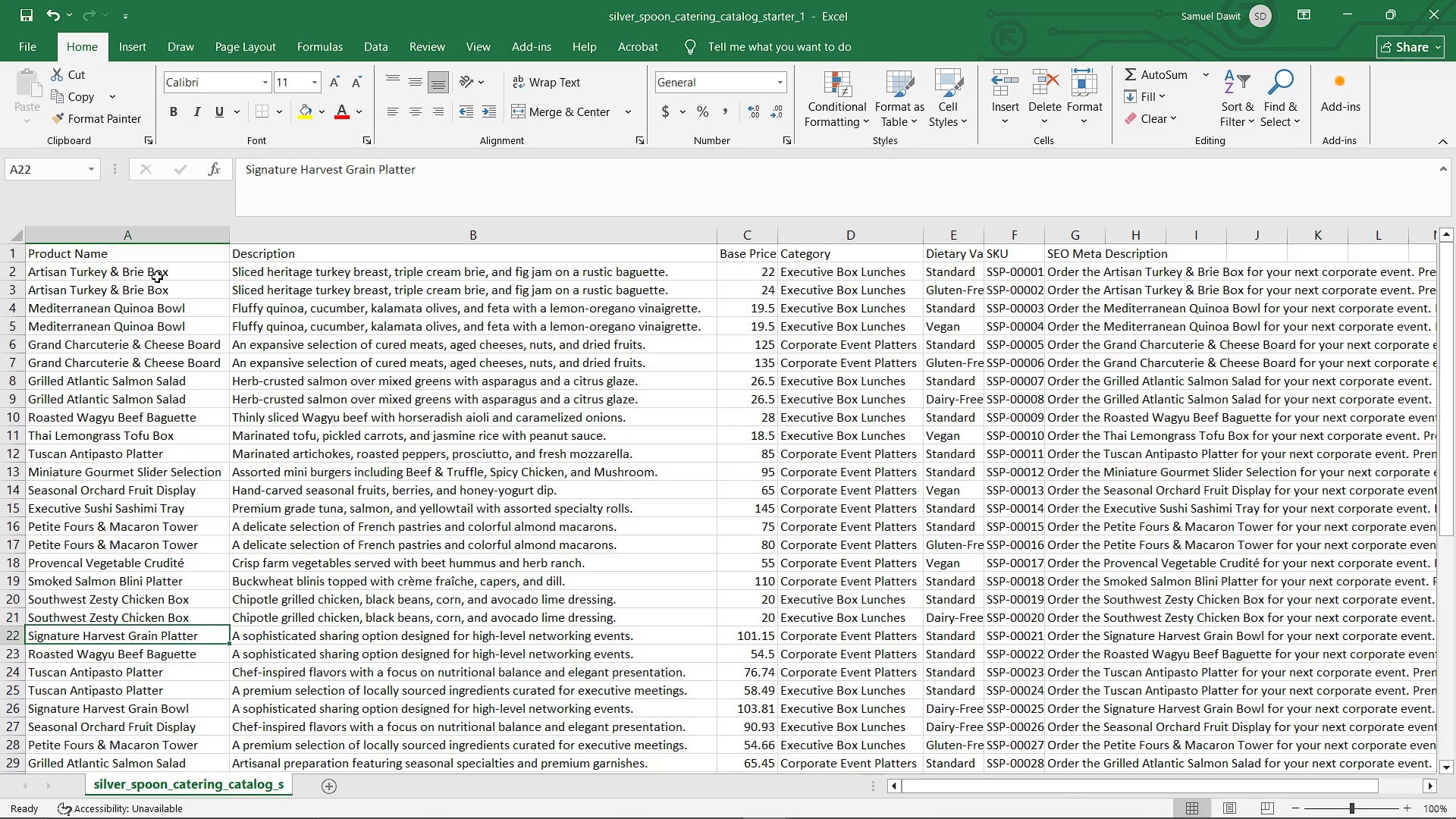 
key(ArrowDown)
 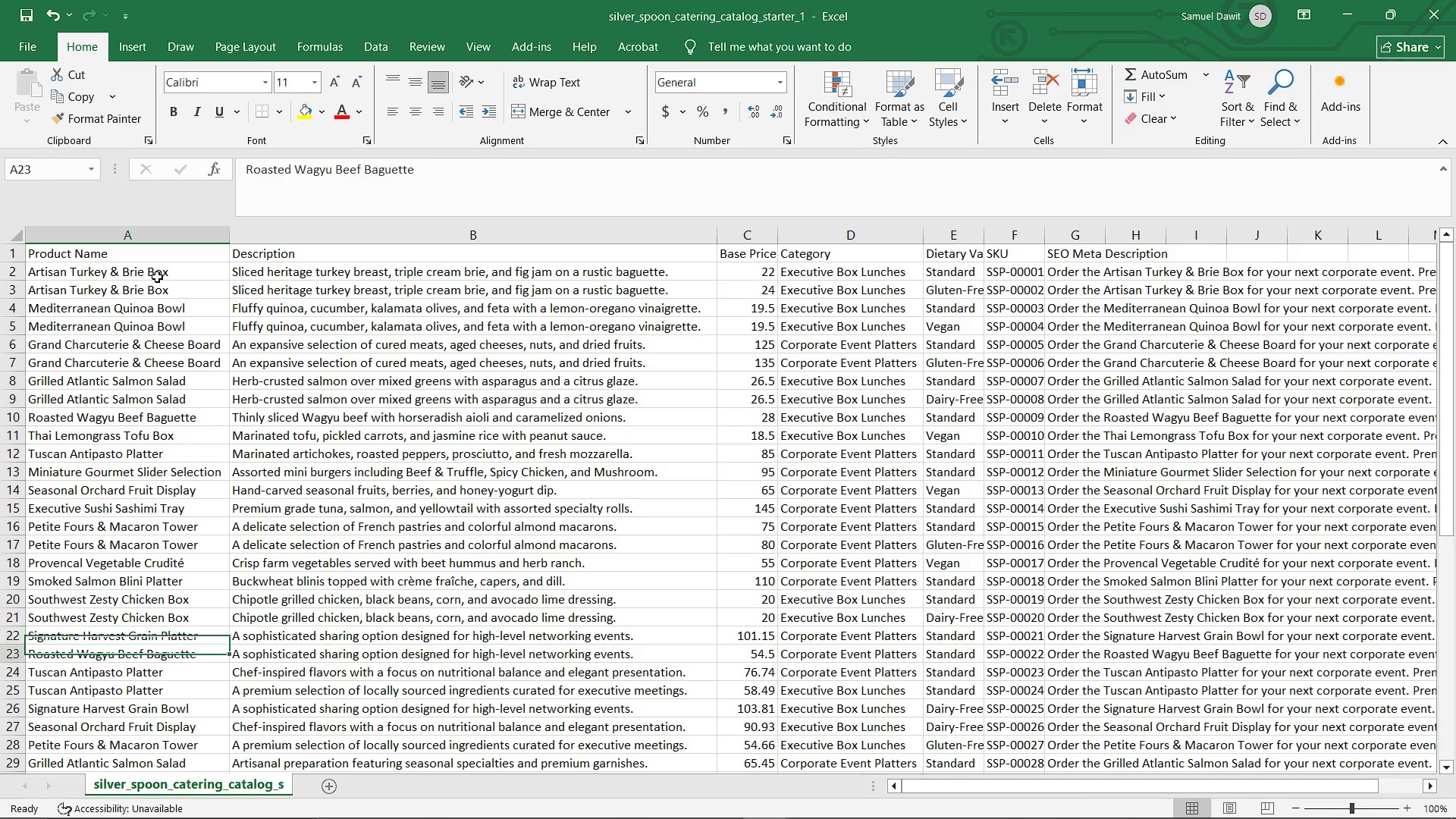 
key(ArrowDown)
 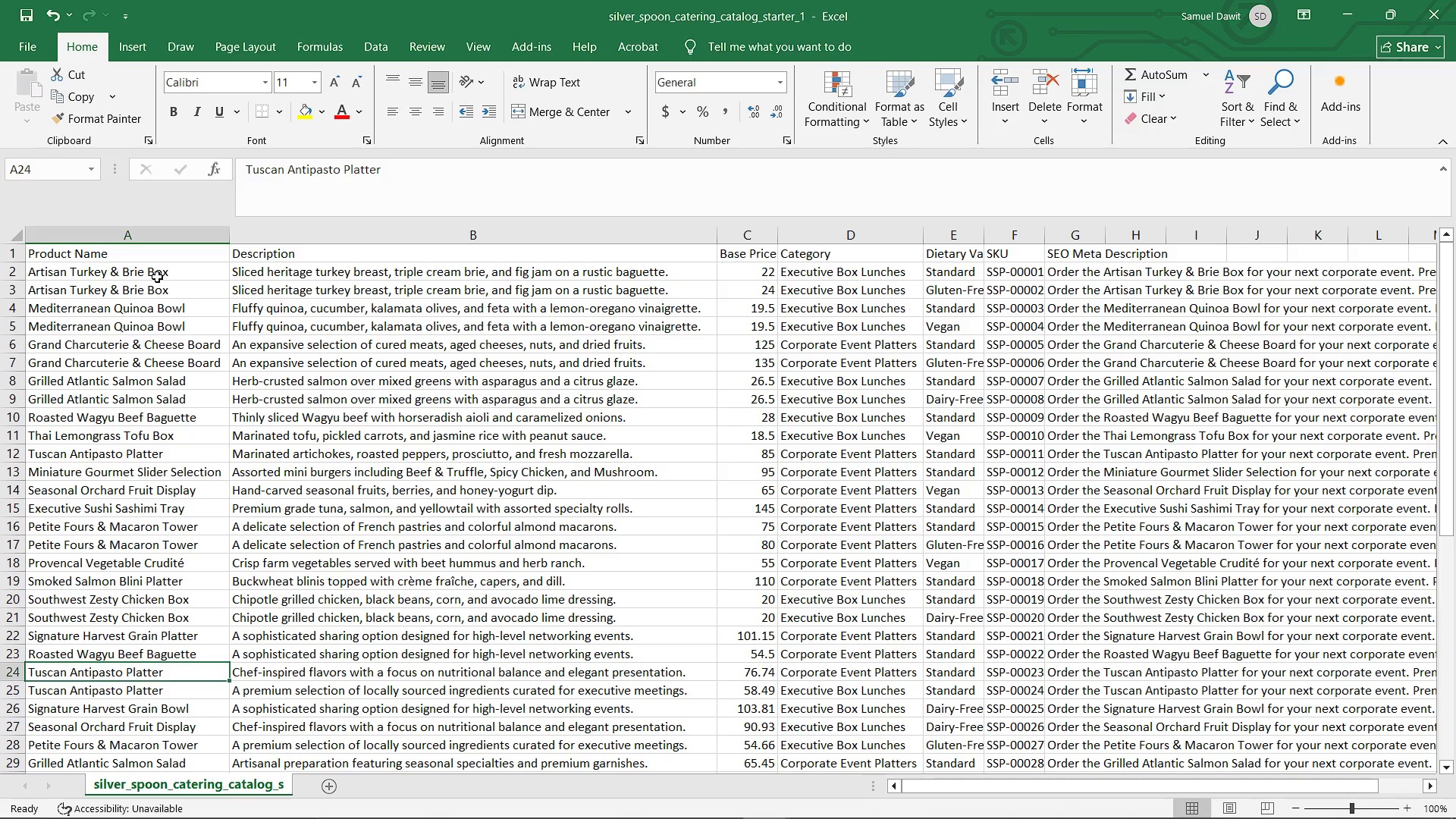 
key(ArrowDown)
 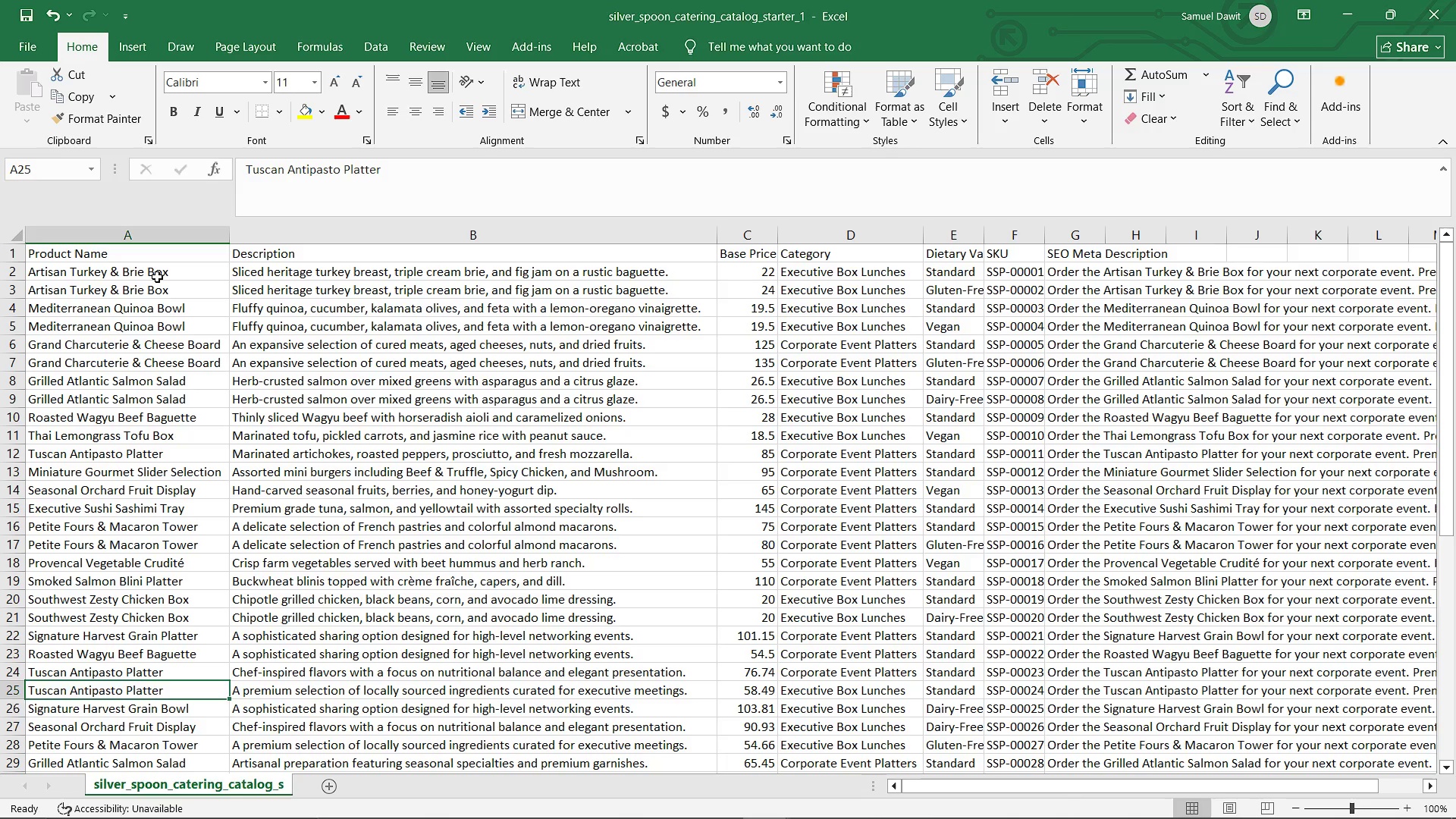 
key(ArrowDown)
 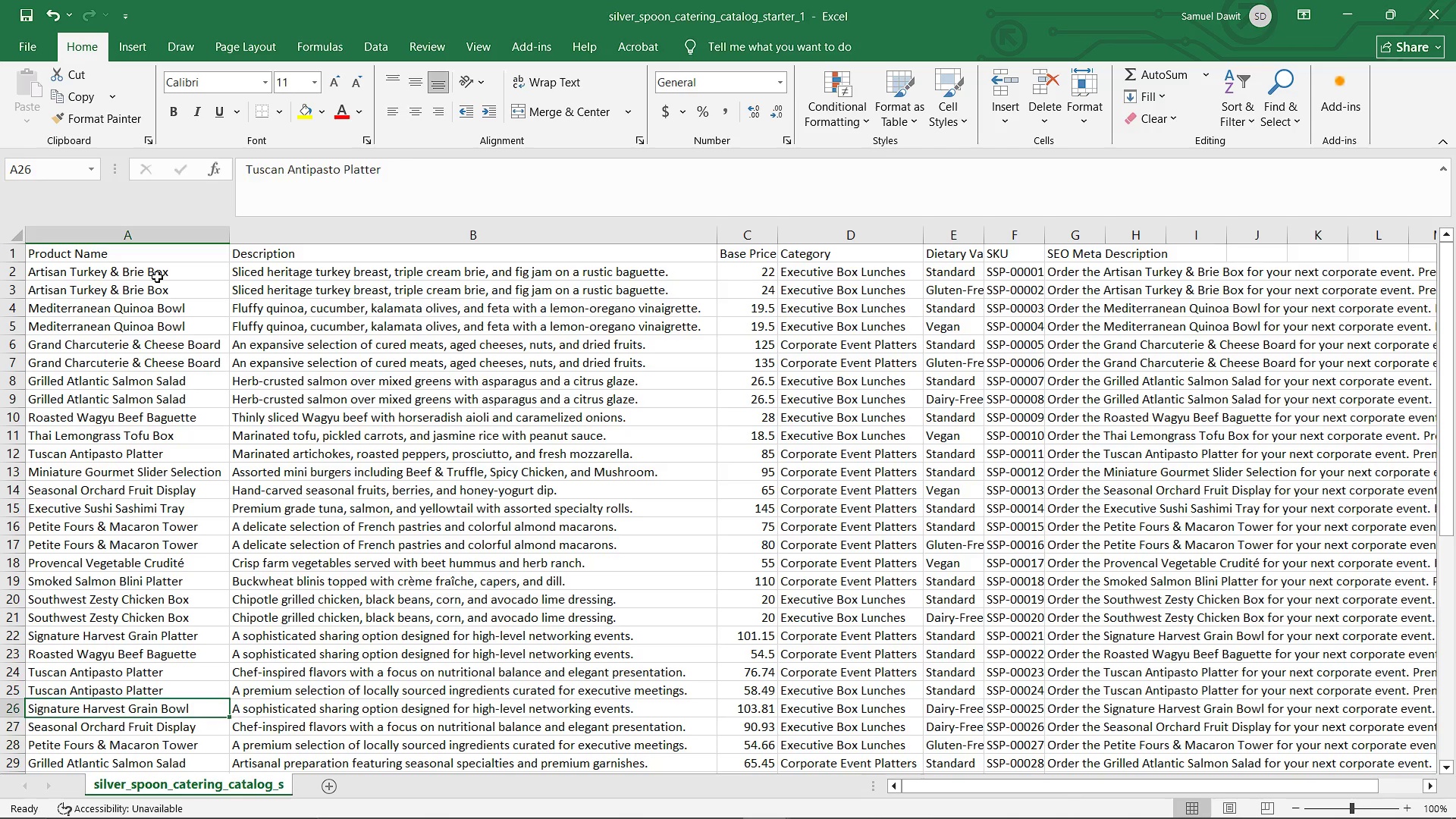 
key(ArrowDown)
 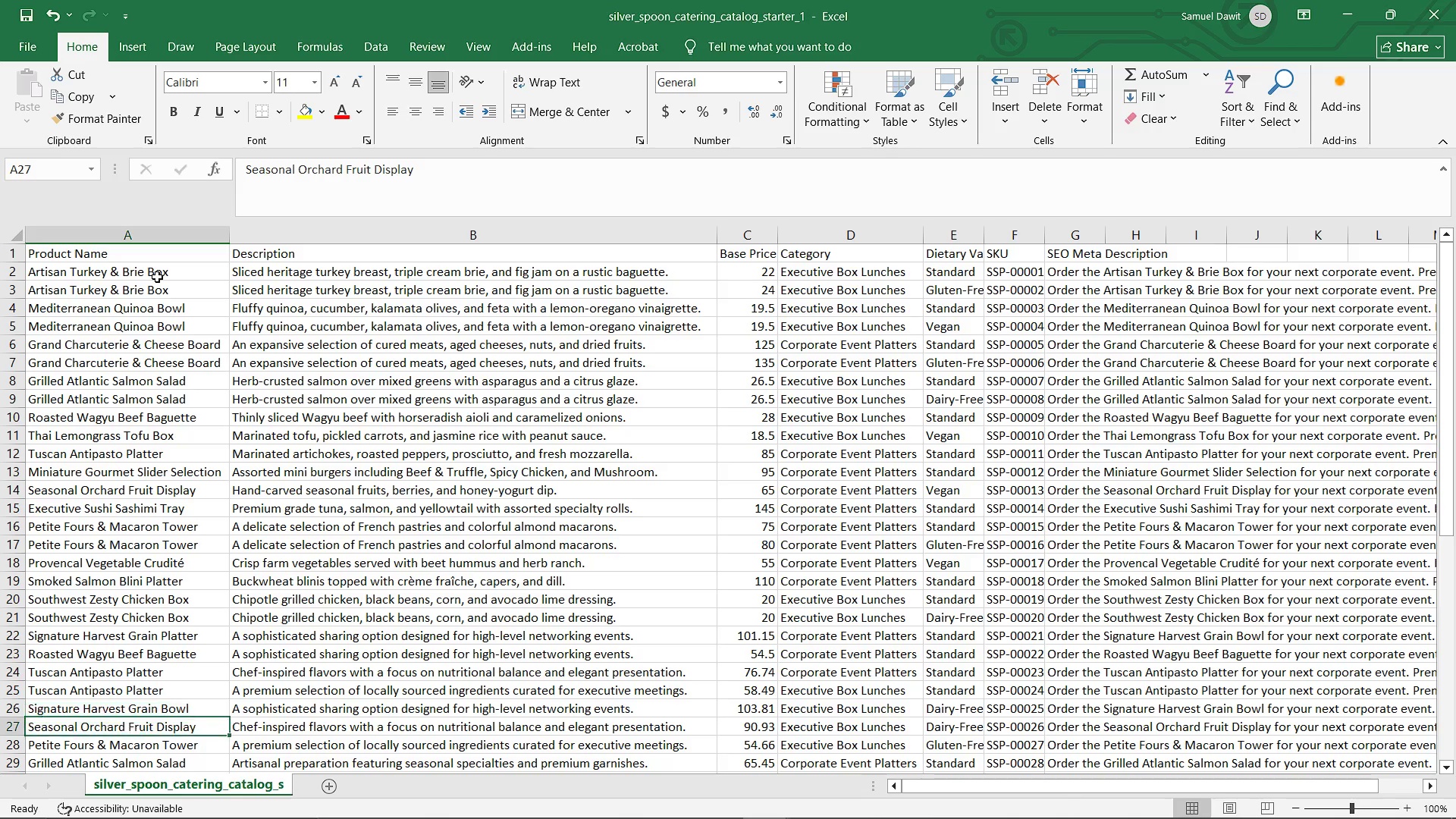 
key(ArrowDown)
 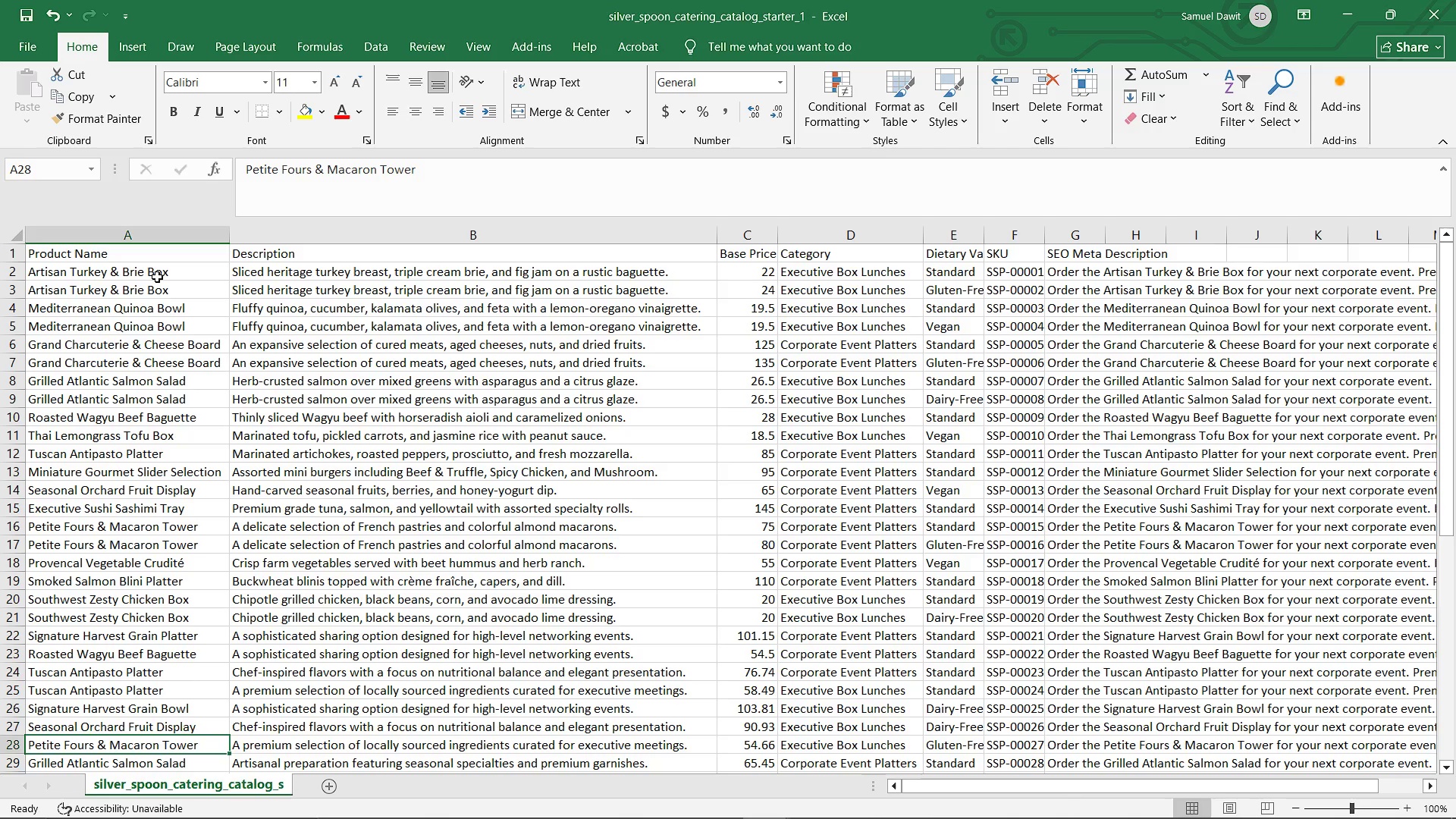 
key(ArrowDown)
 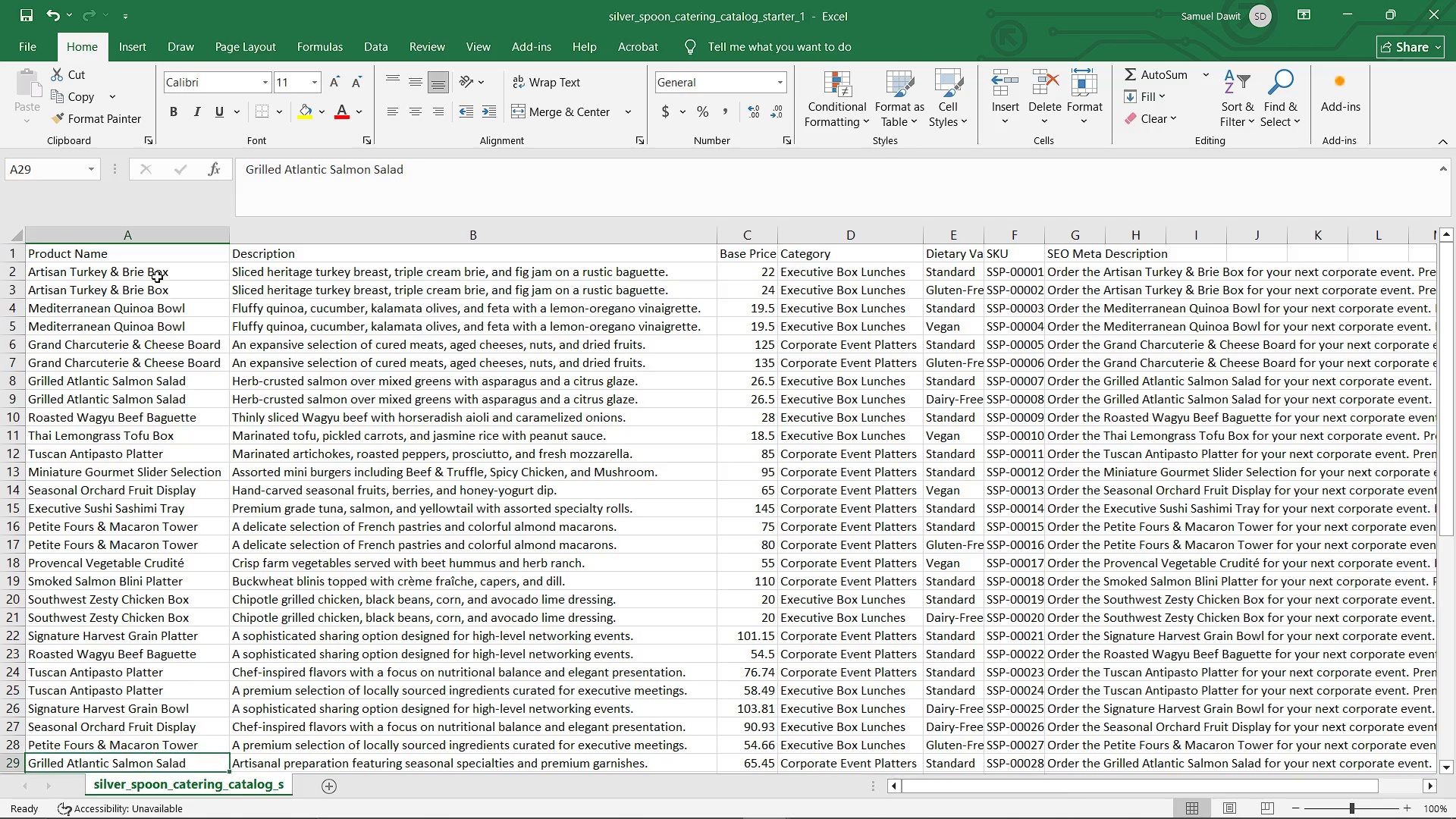 
key(ArrowDown)
 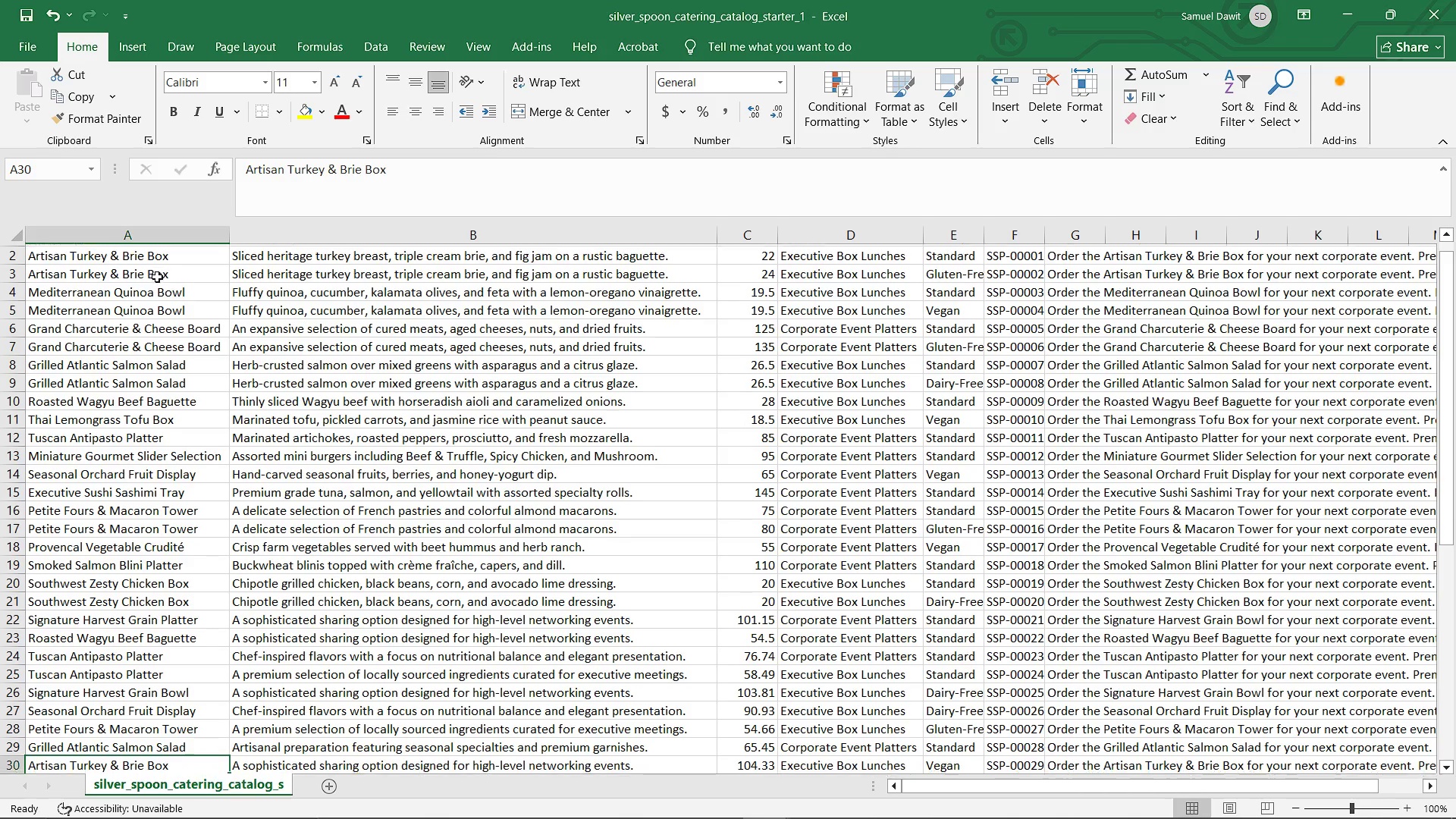 
key(ArrowDown)
 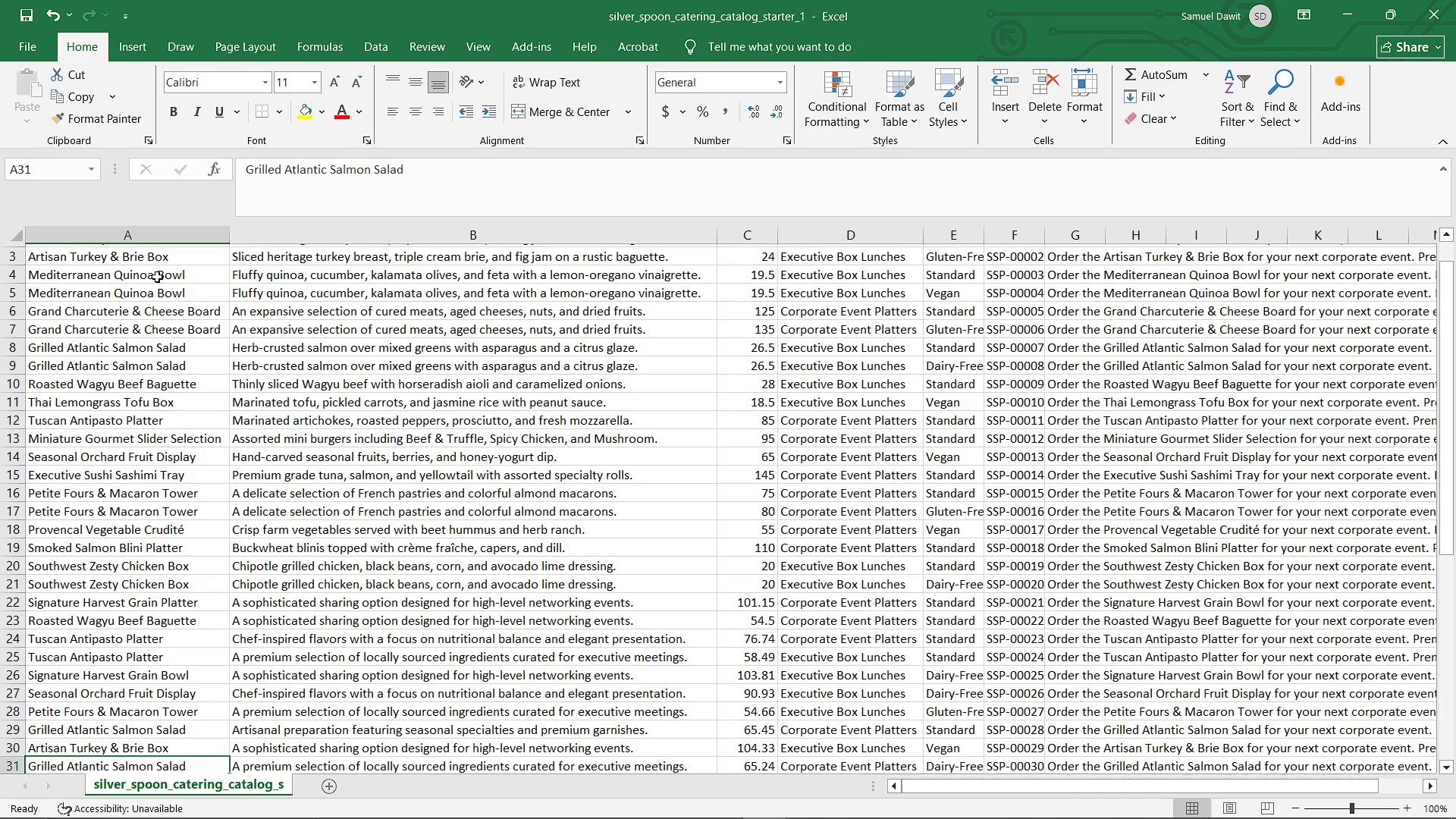 
key(ArrowDown)
 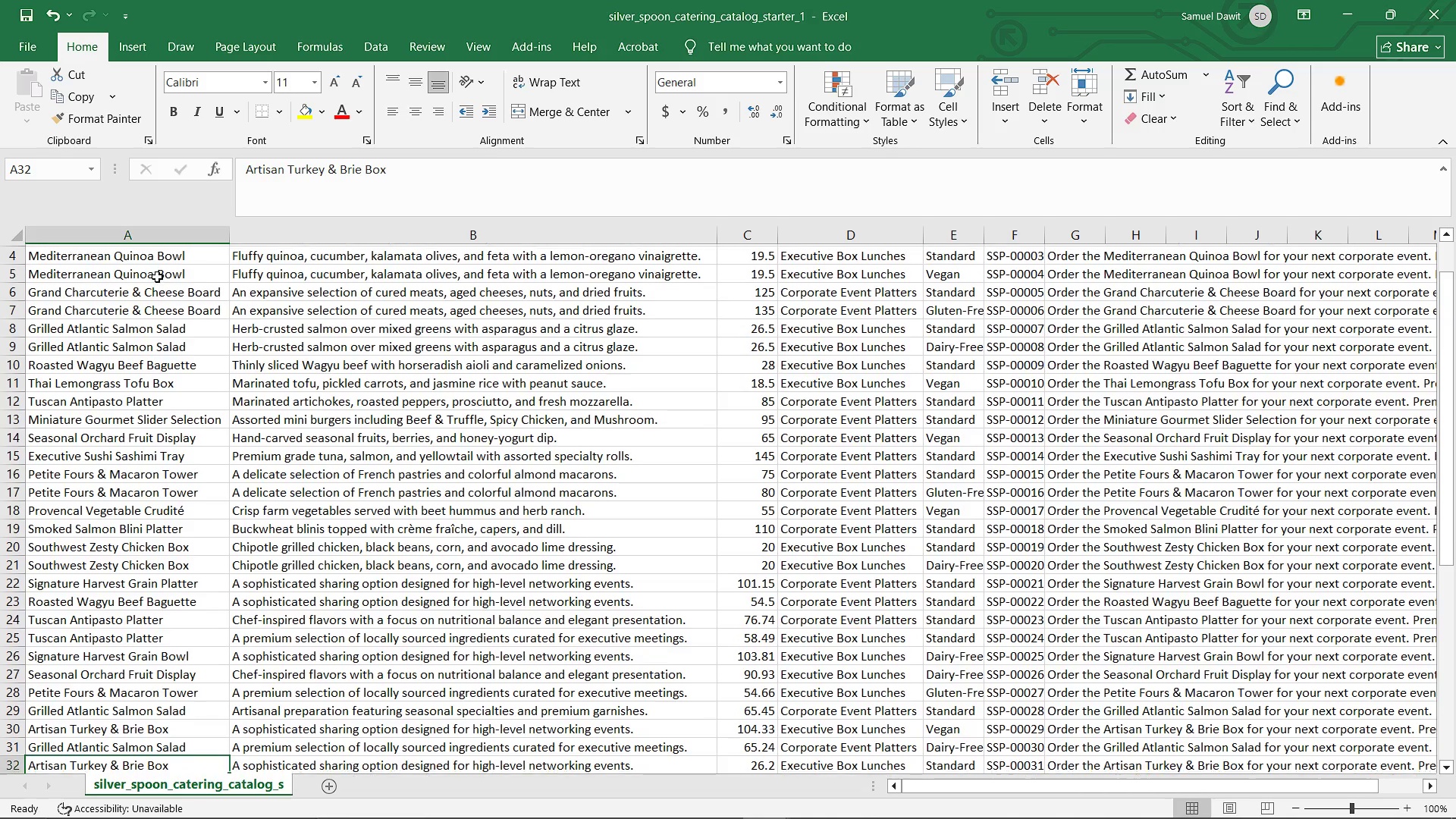 
key(ArrowDown)
 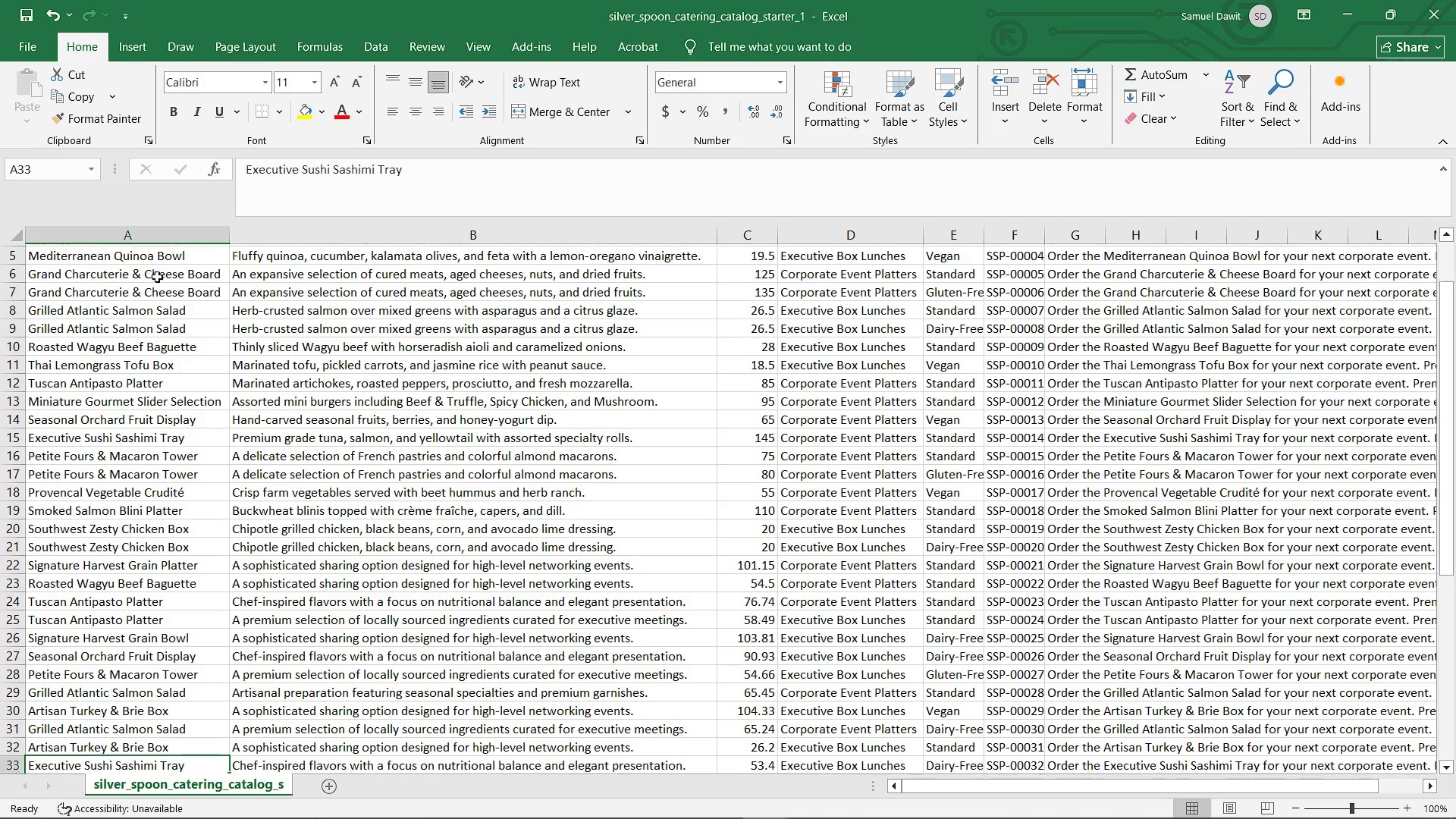 
key(ArrowDown)
 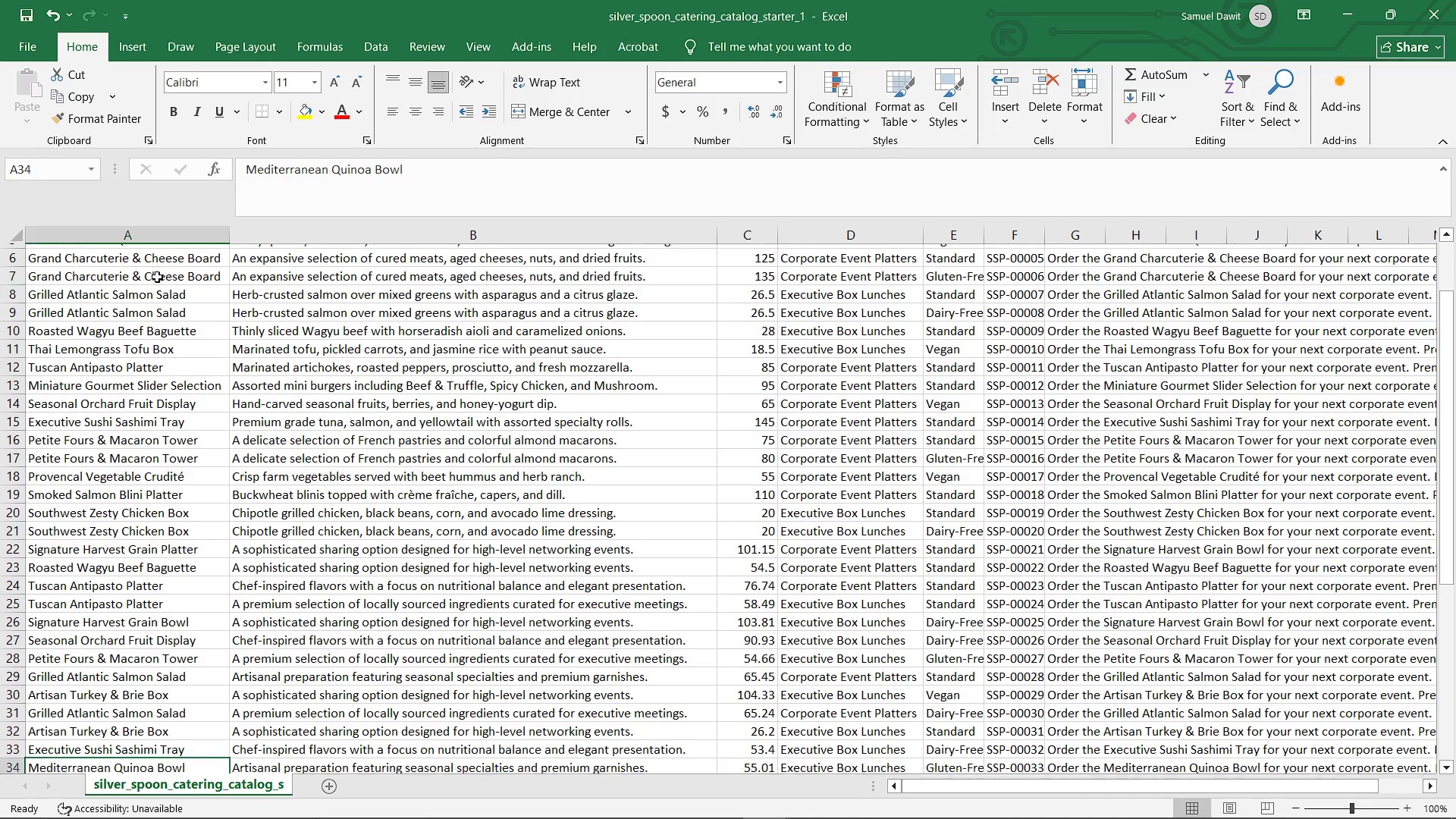 
key(ArrowDown)
 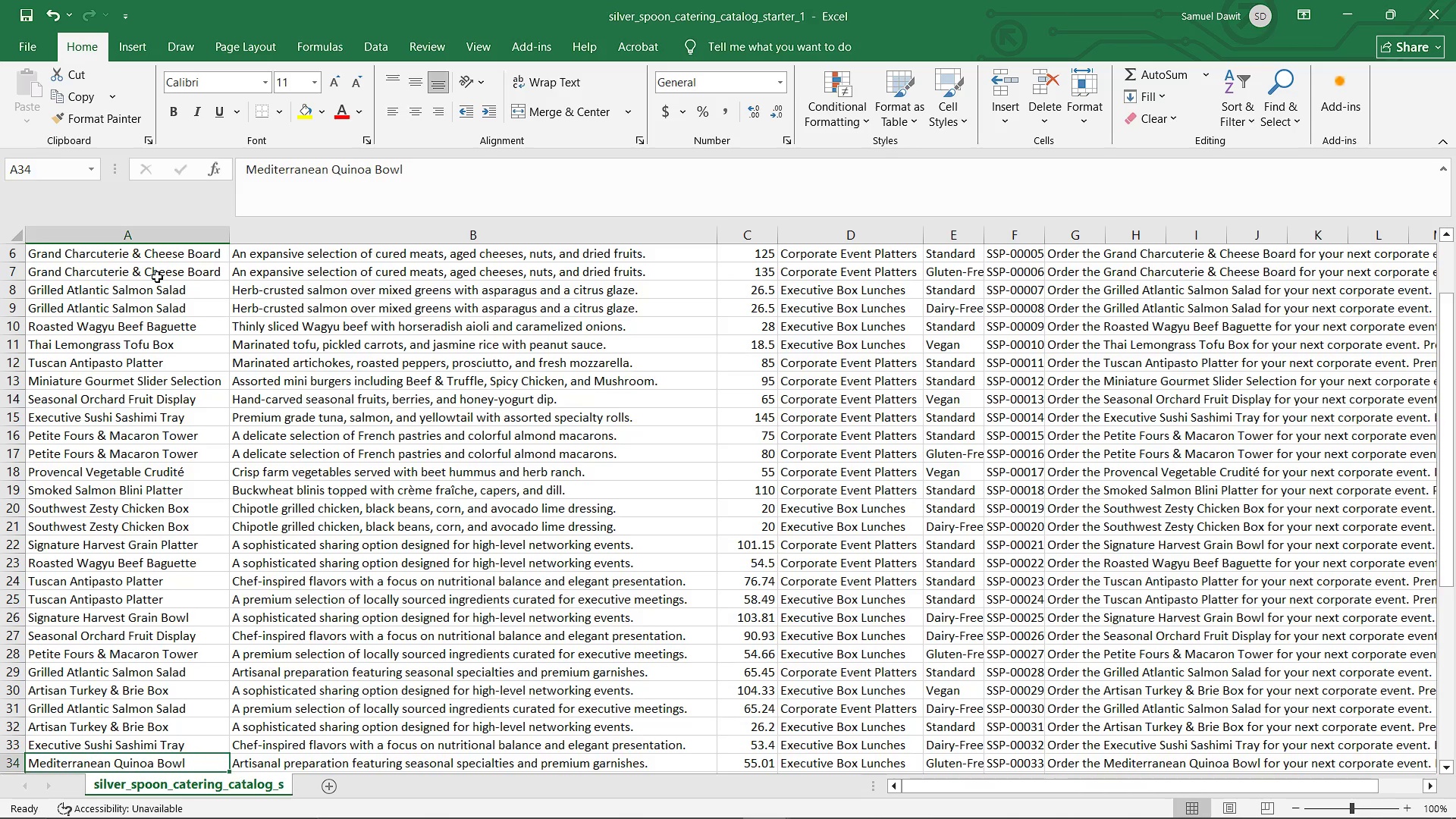 
key(ArrowUp)
 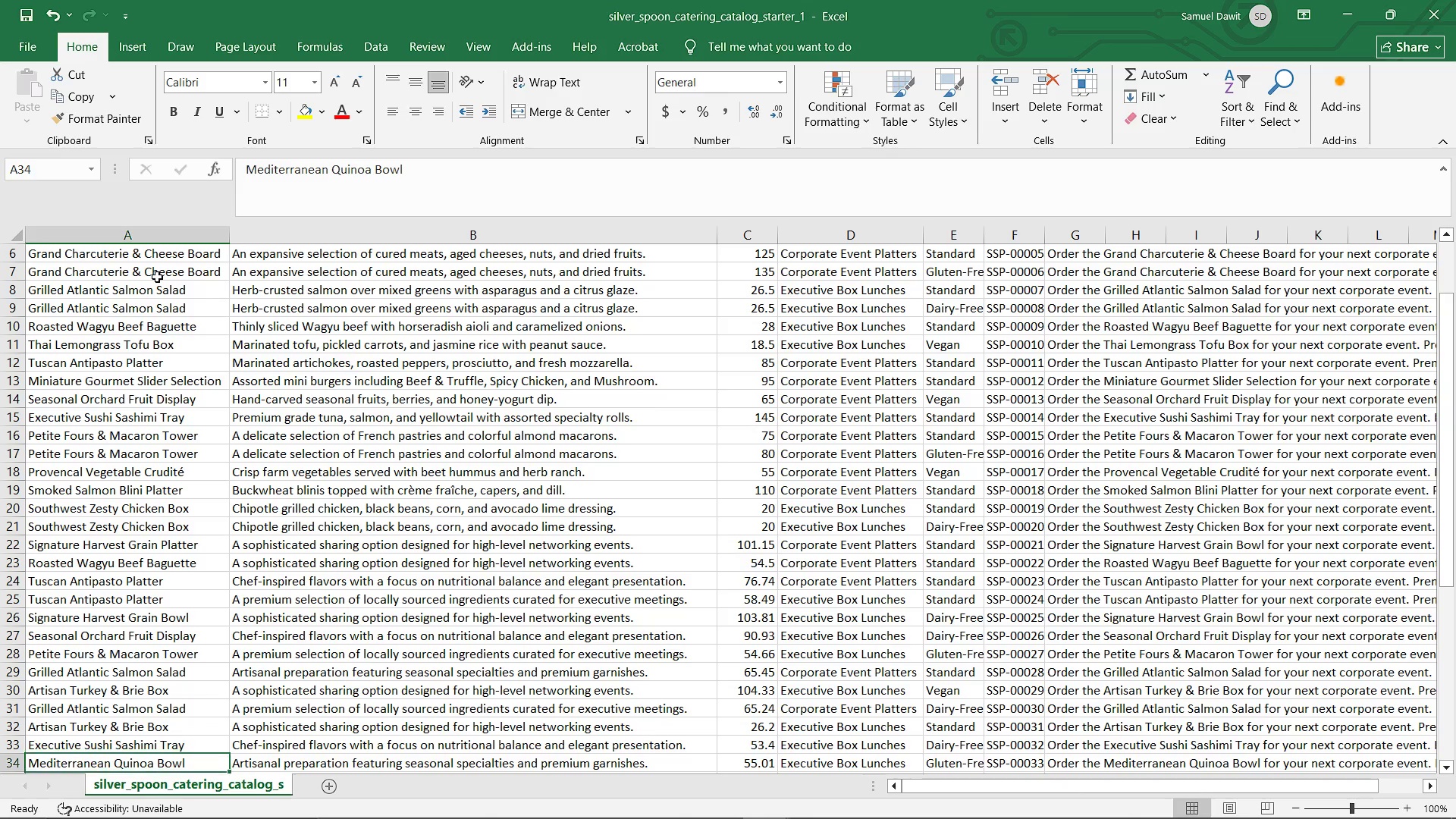 
key(ArrowDown)
 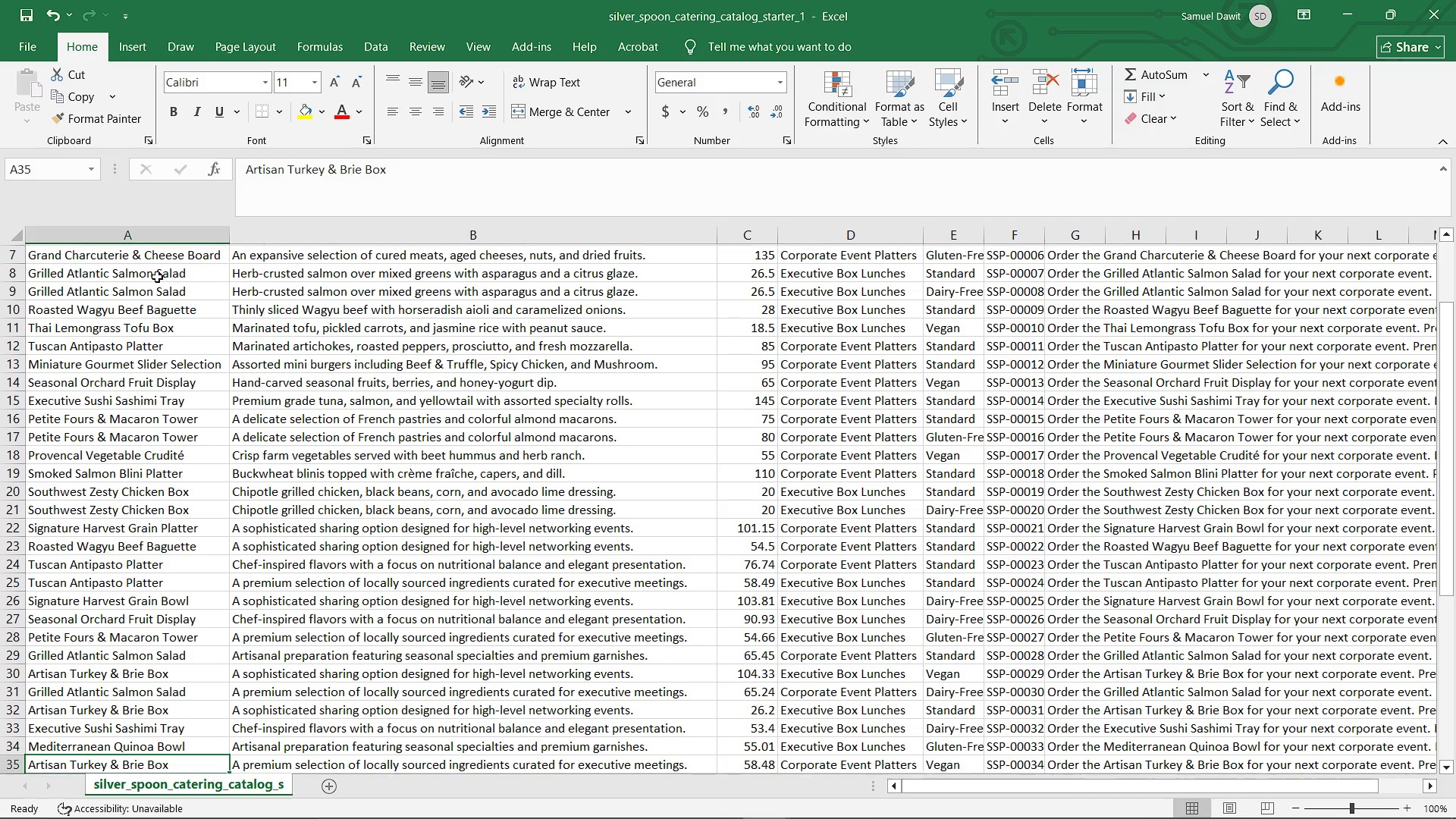 
key(ArrowDown)
 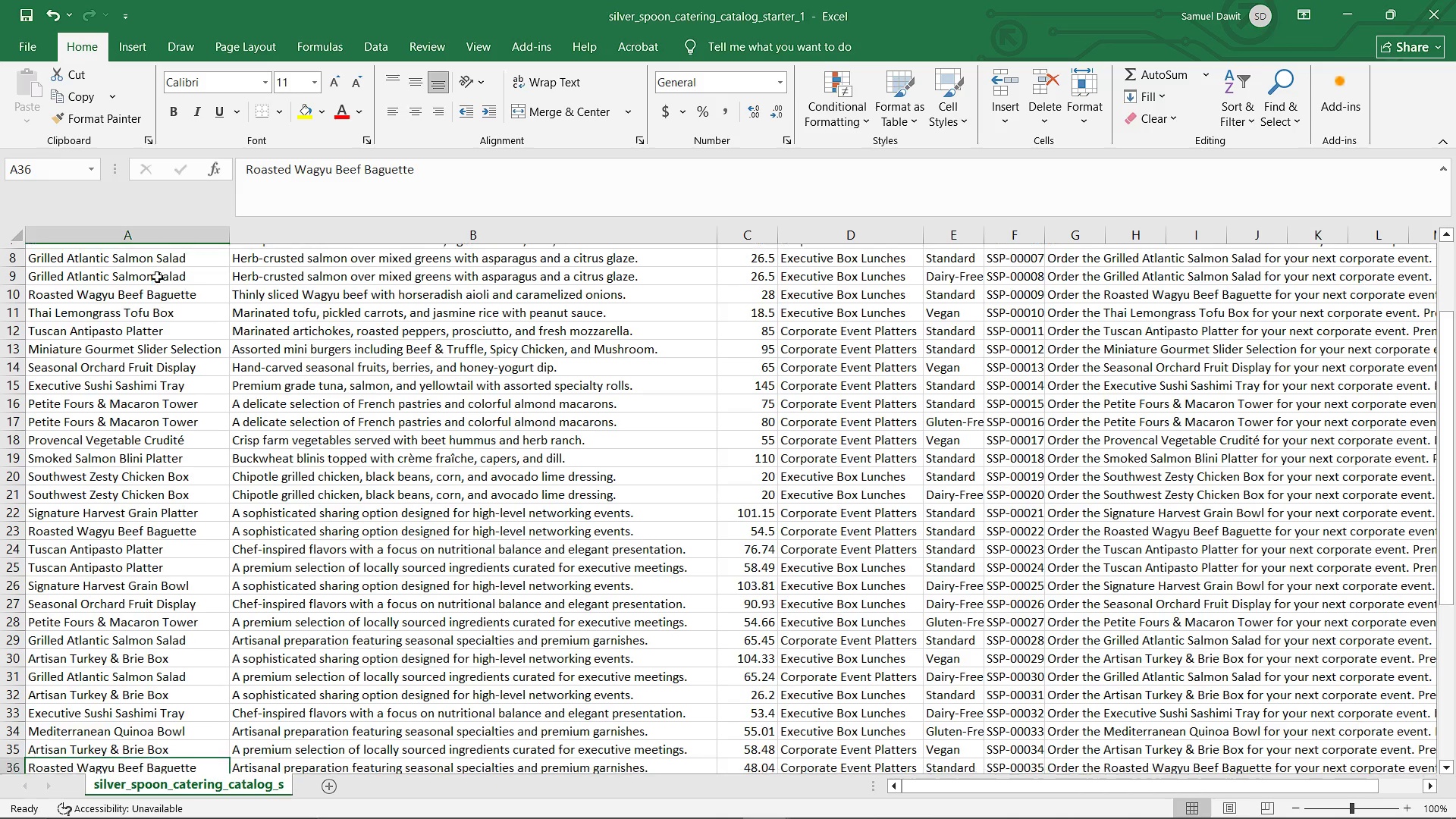 
key(ArrowDown)
 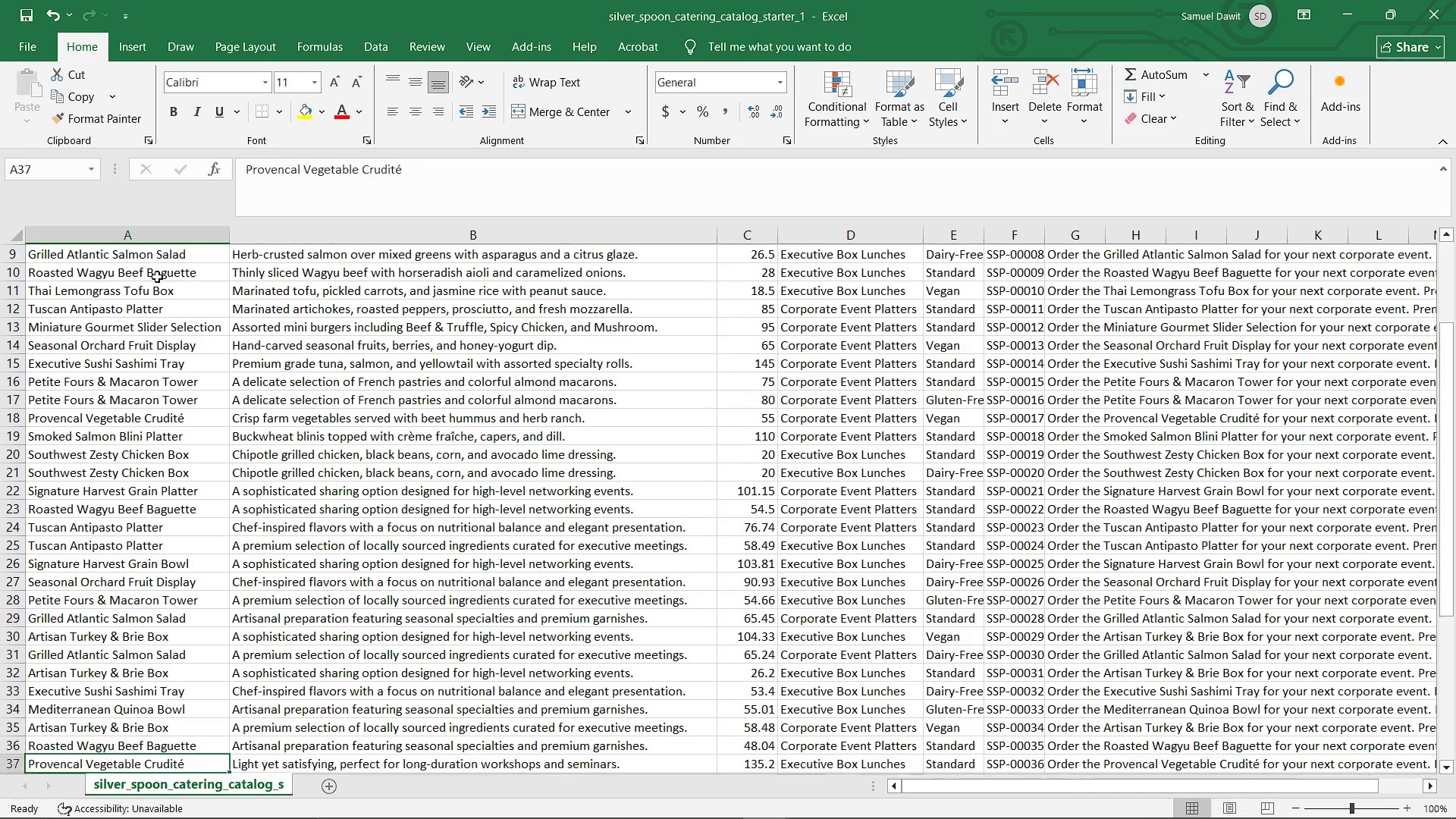 
key(ArrowDown)
 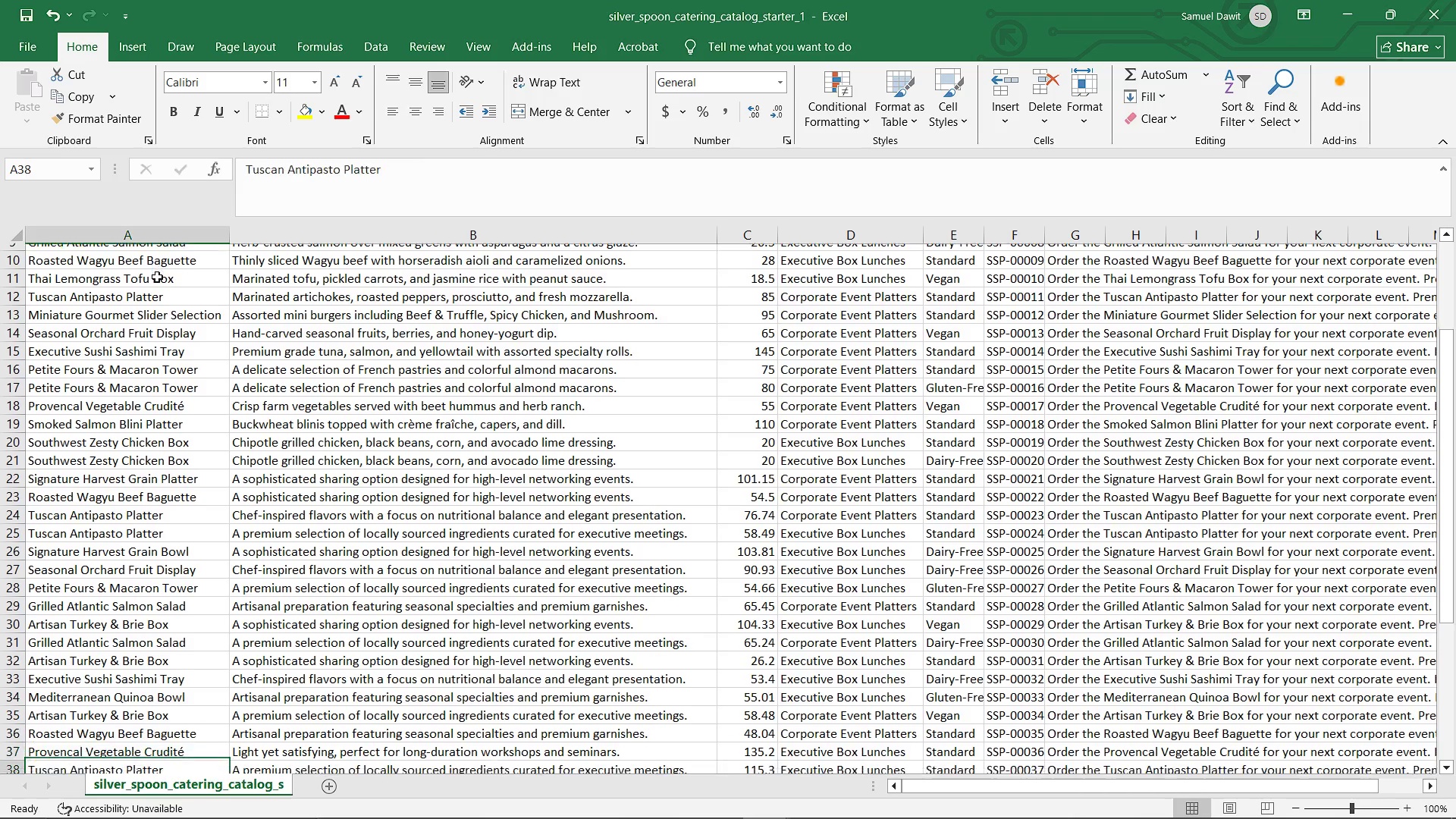 
key(ArrowDown)
 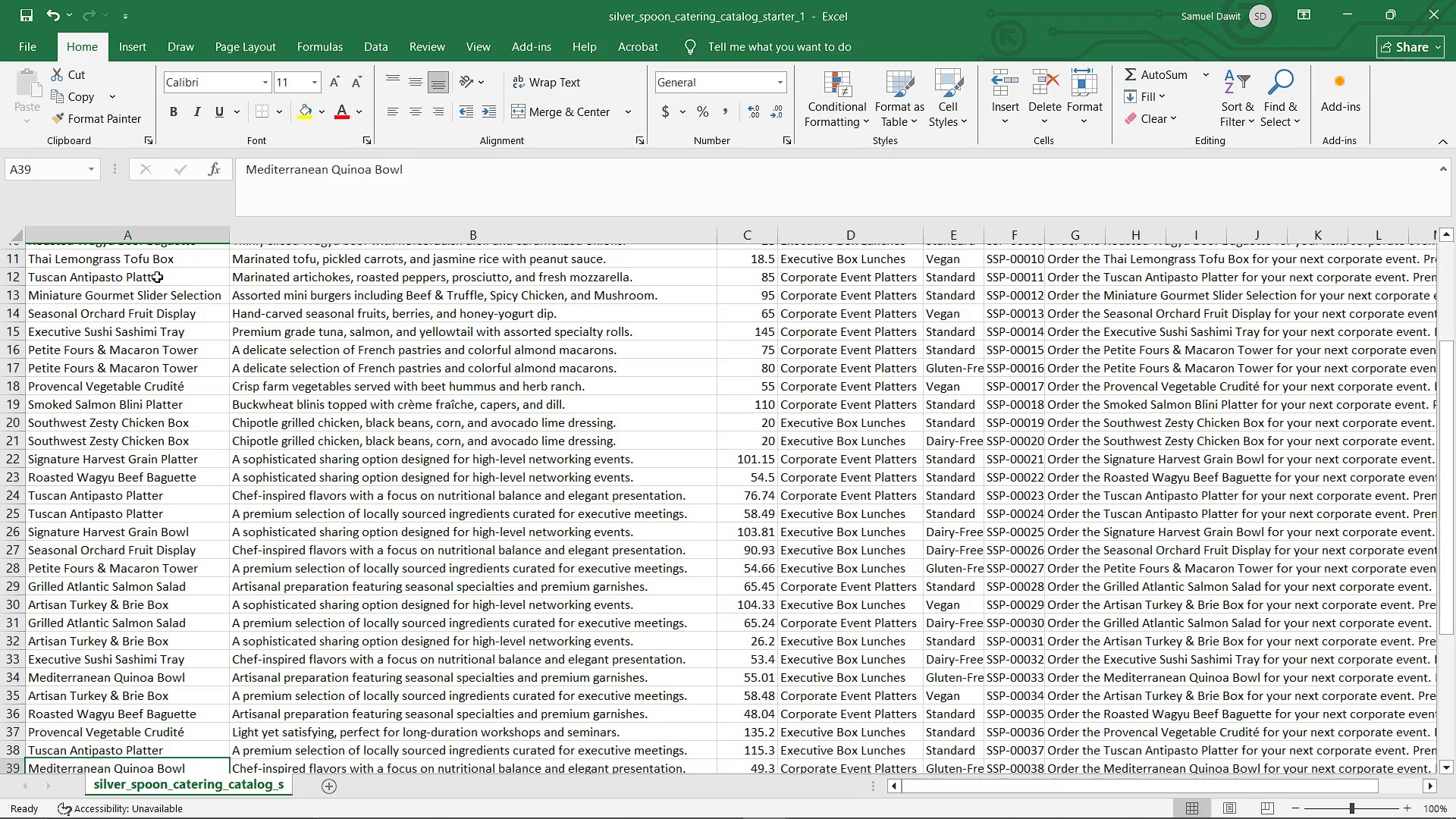 
key(ArrowDown)
 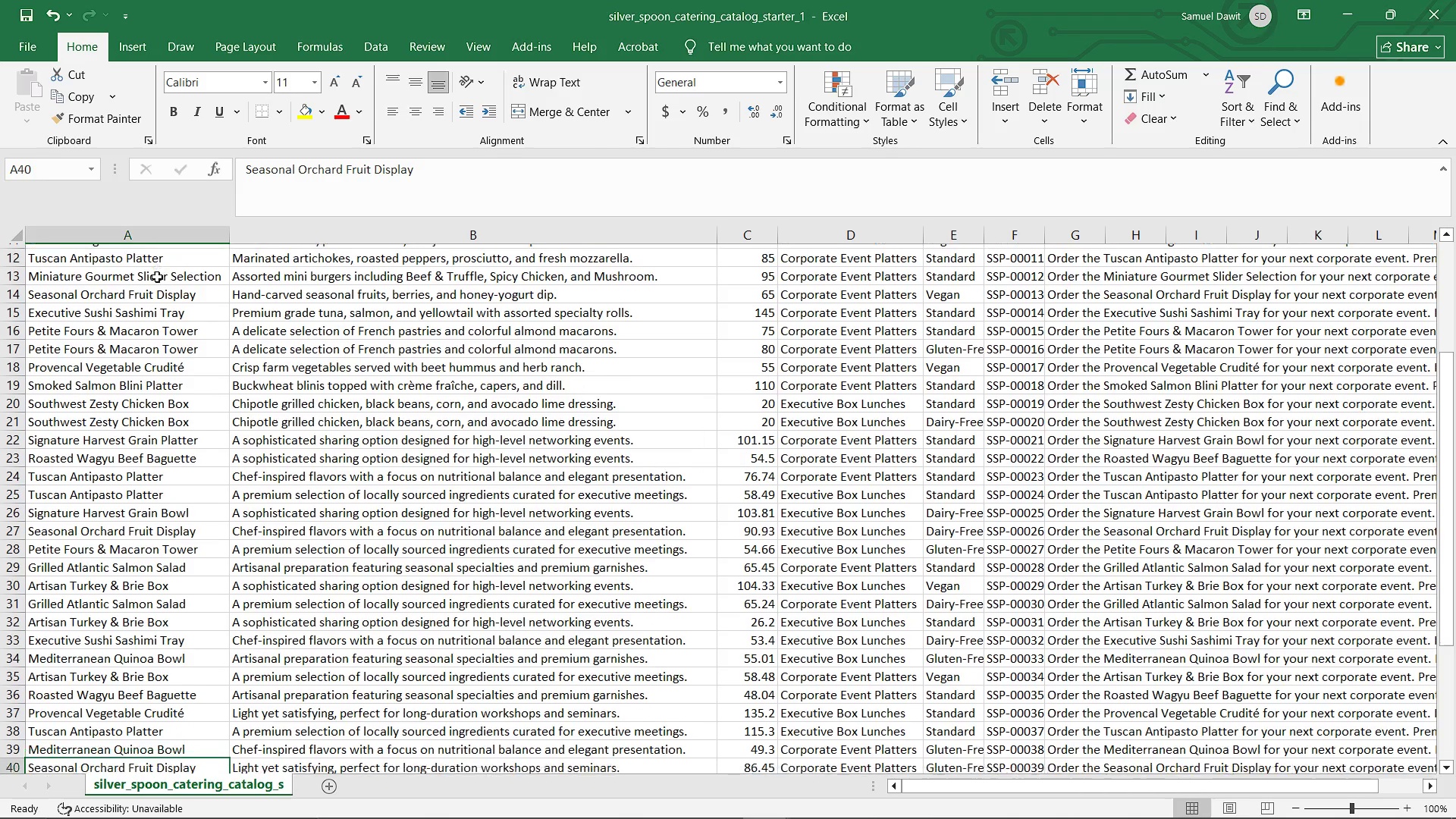 
key(ArrowDown)
 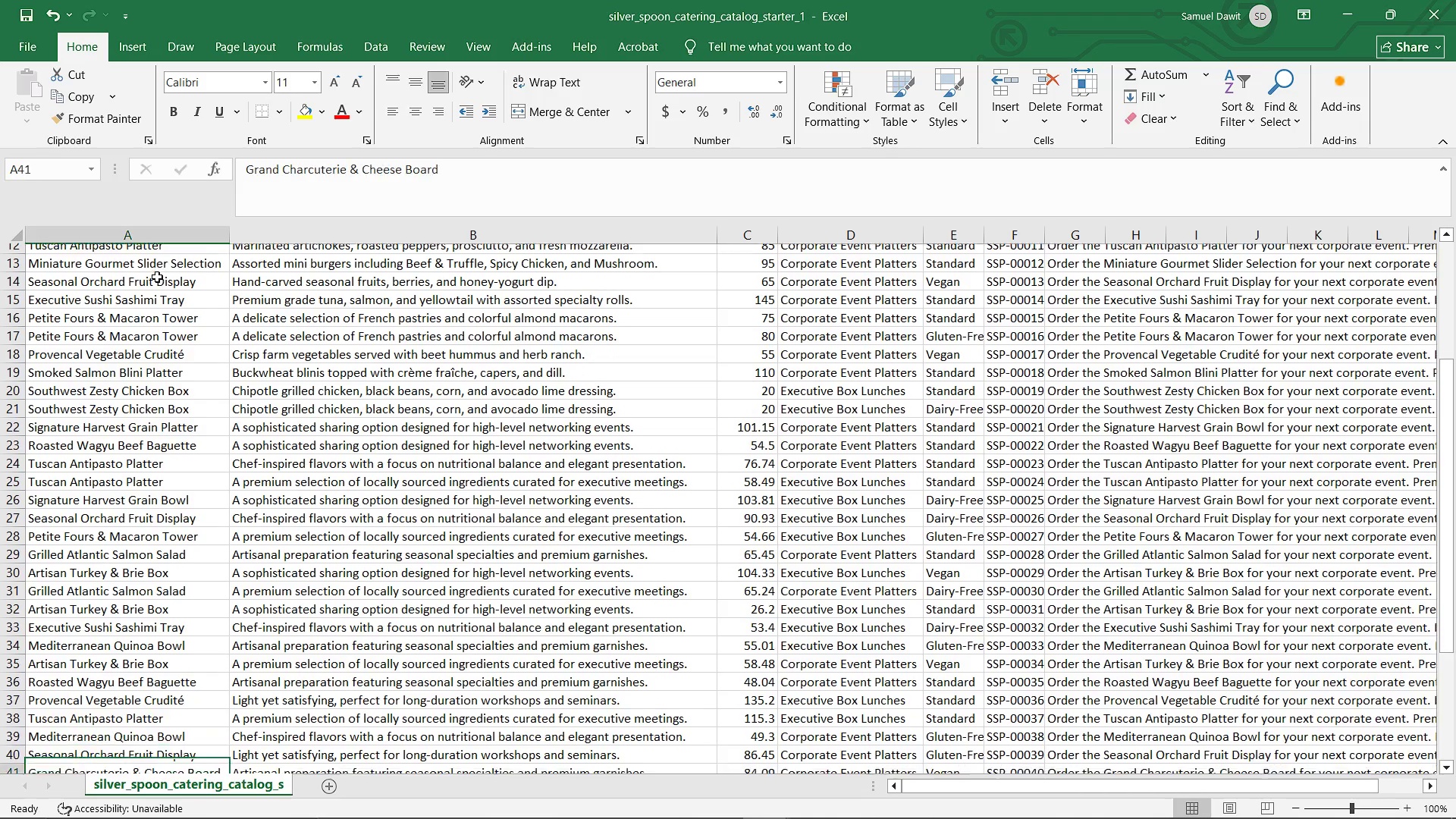 
key(ArrowDown)
 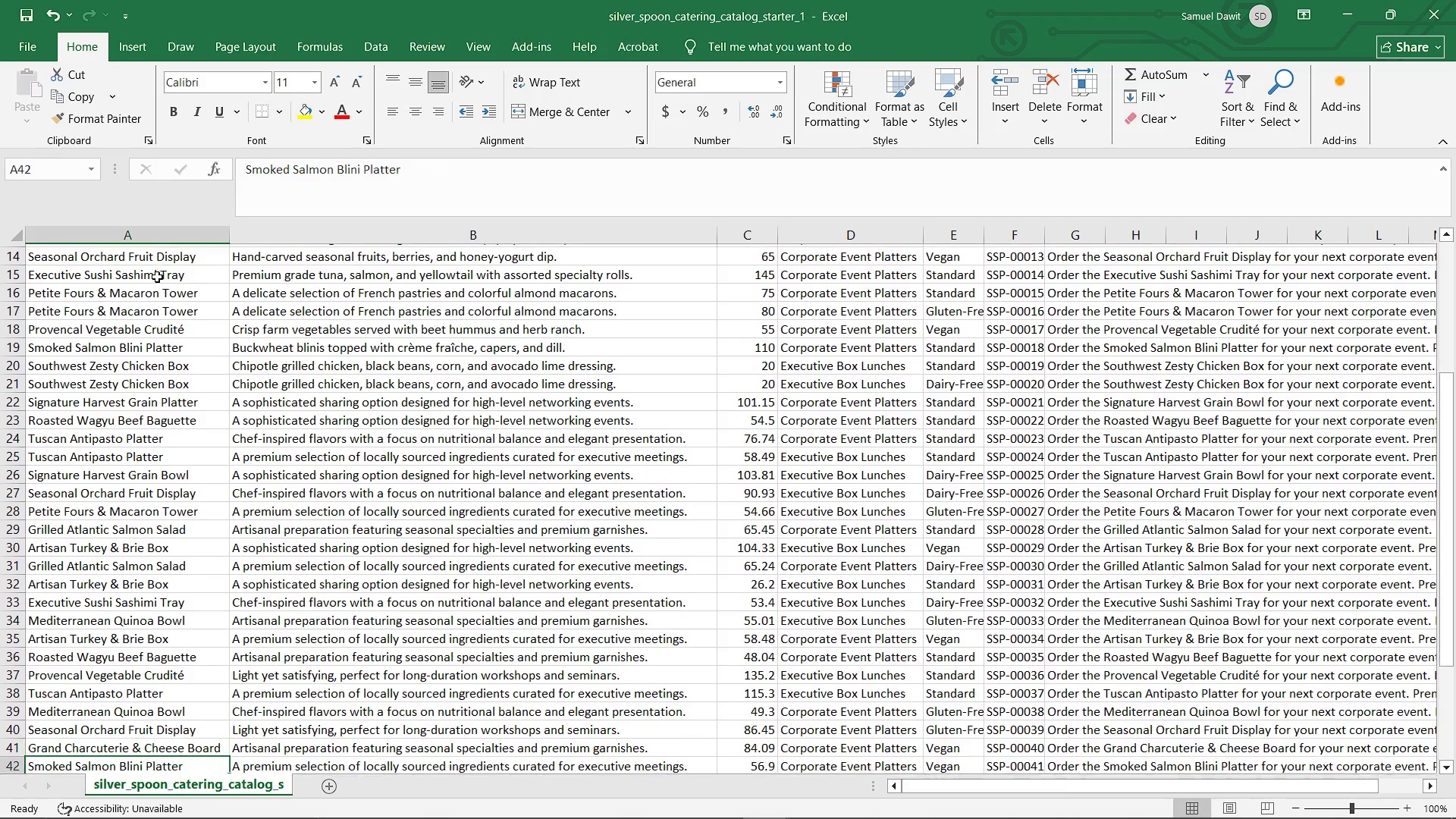 
key(ArrowDown)
 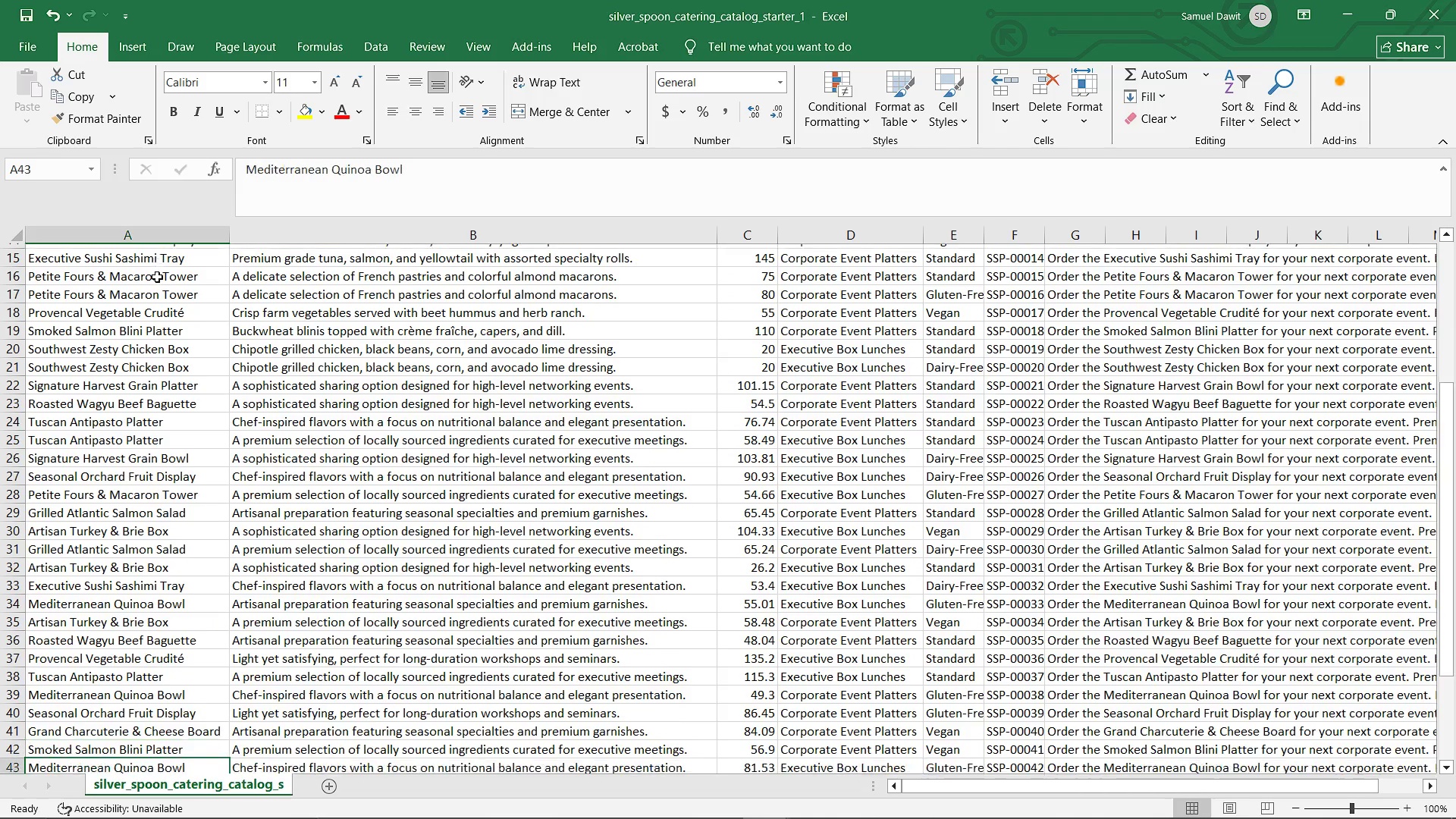 
key(ArrowDown)
 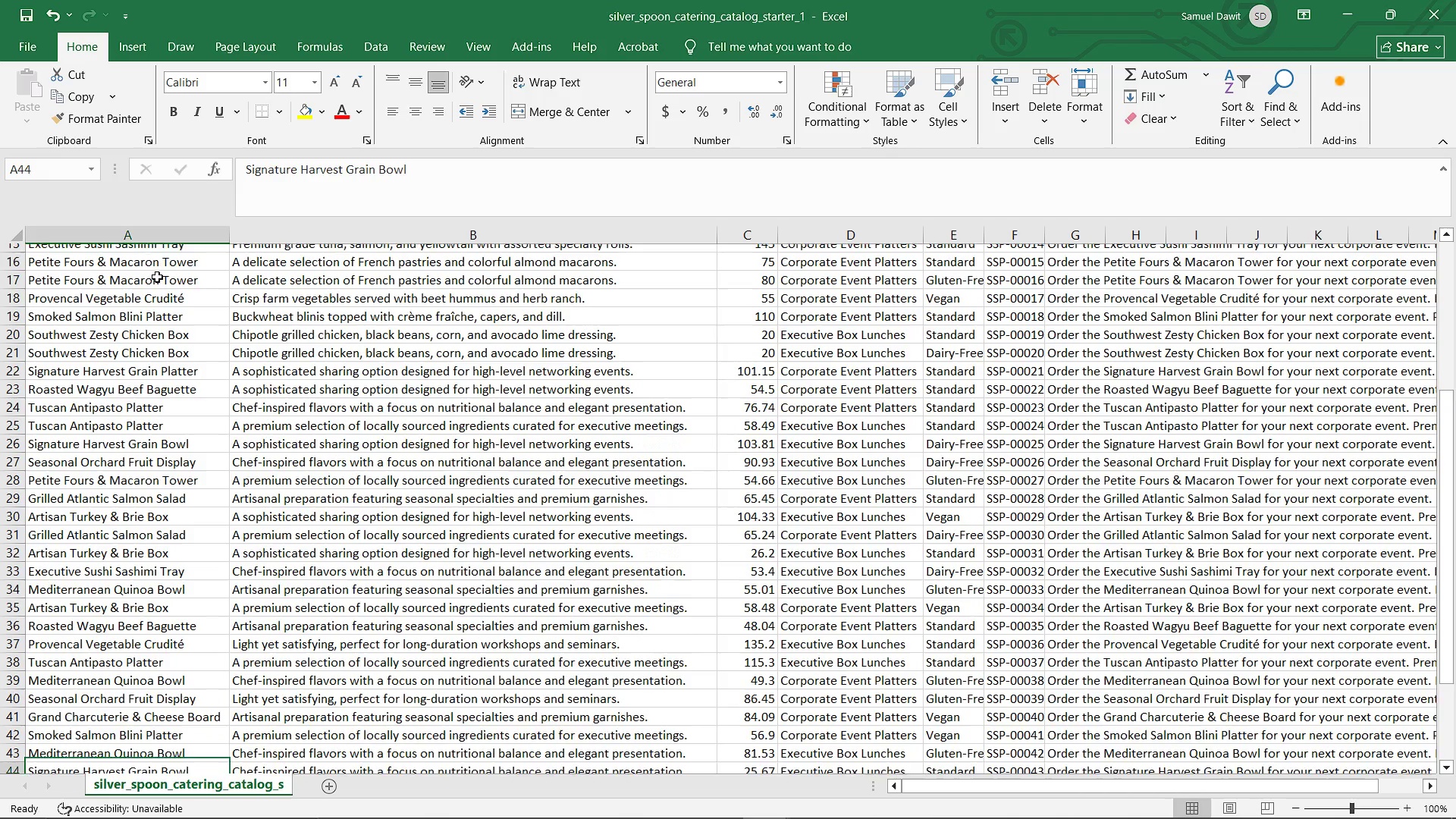 
key(ArrowDown)
 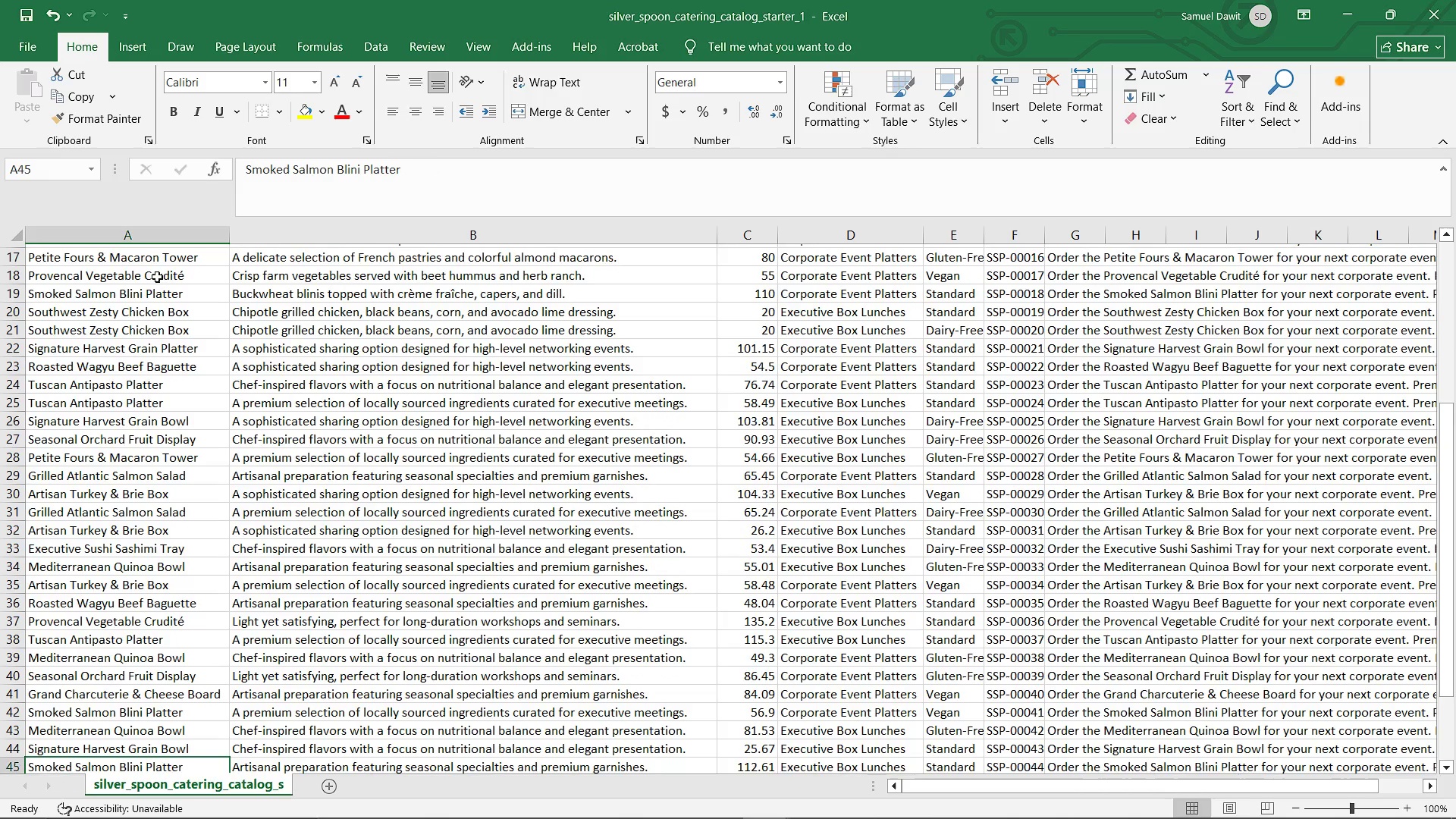 
key(ArrowDown)
 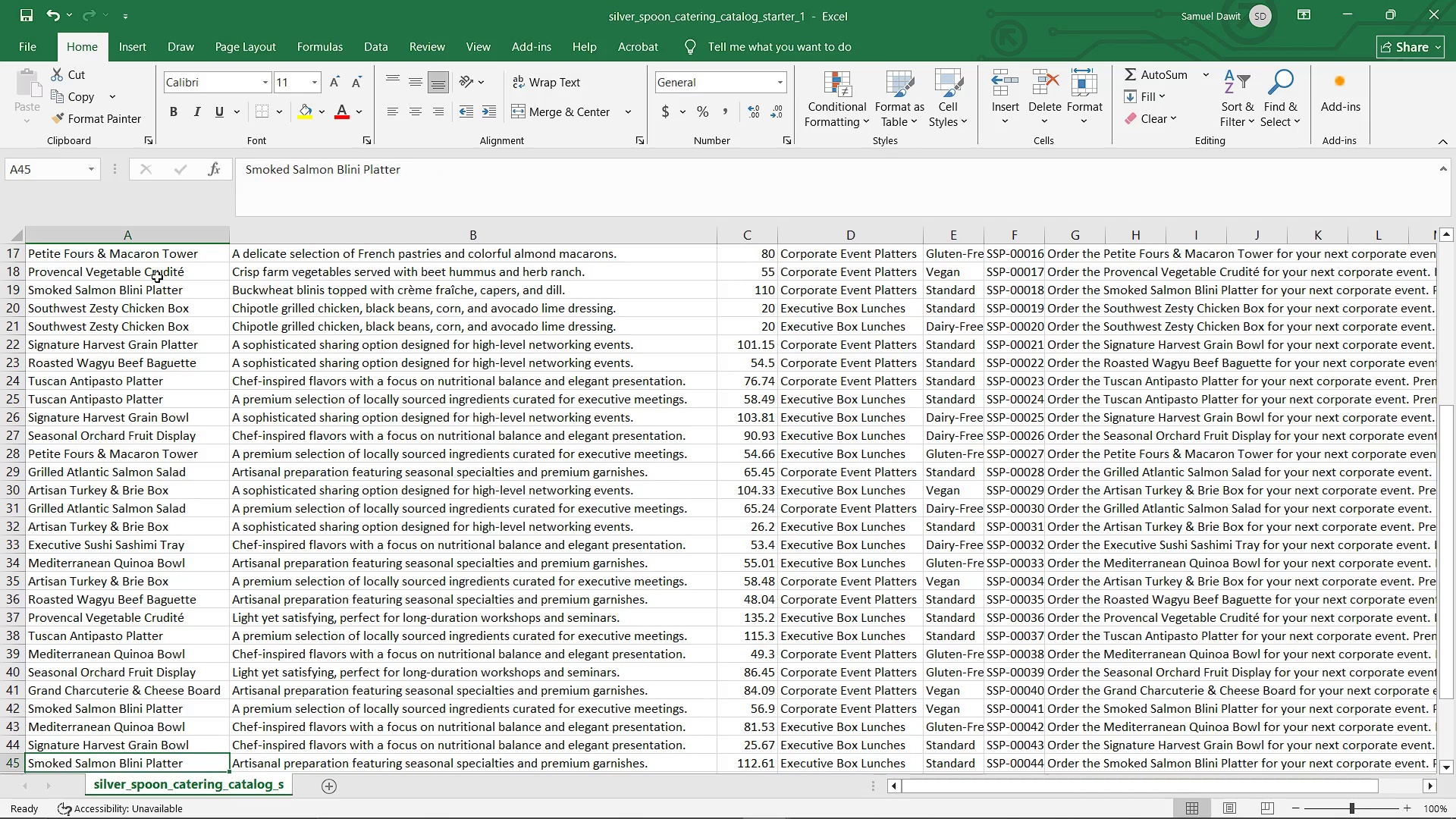 
wait(29.95)
 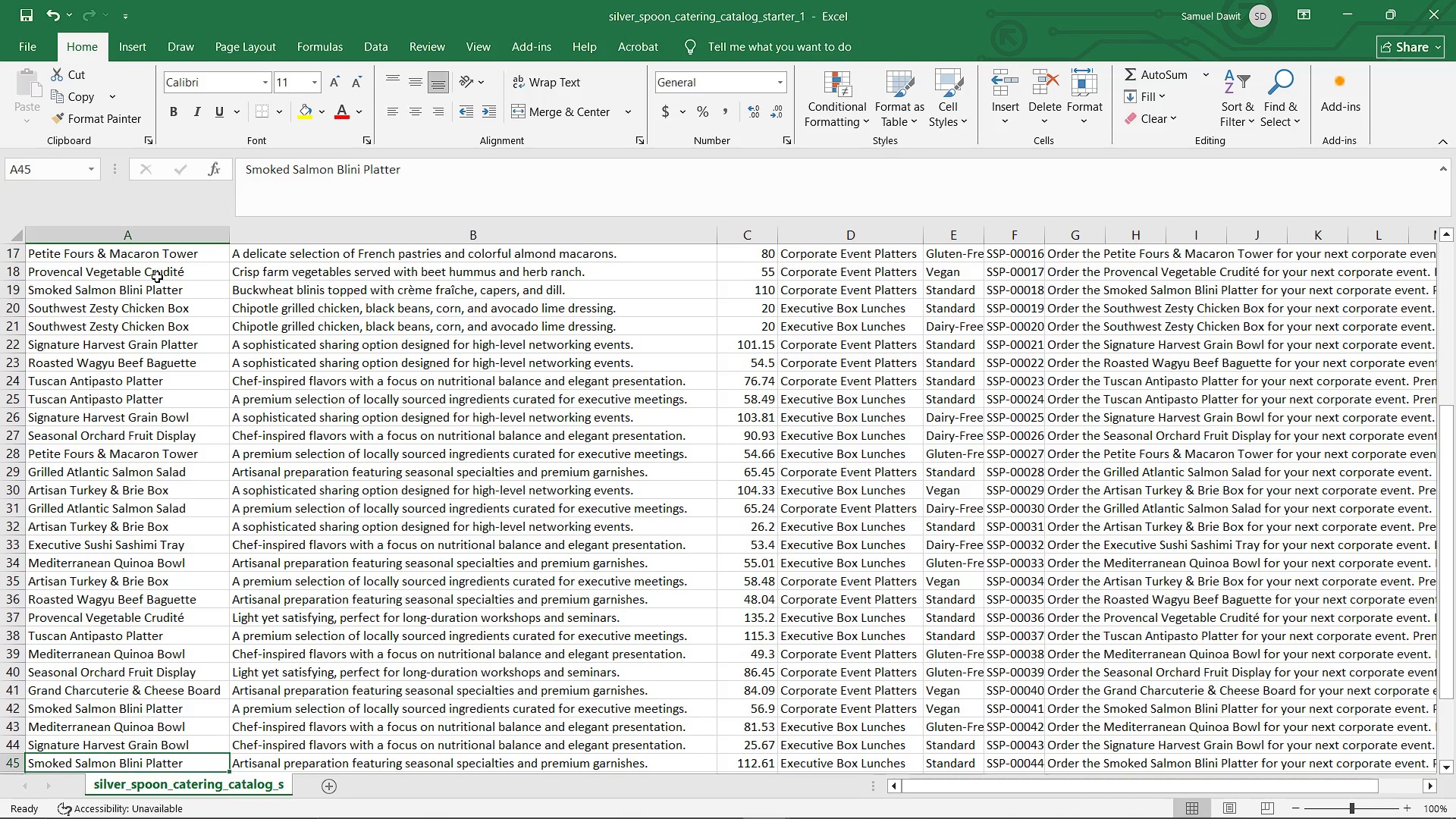 
key(ArrowDown)
 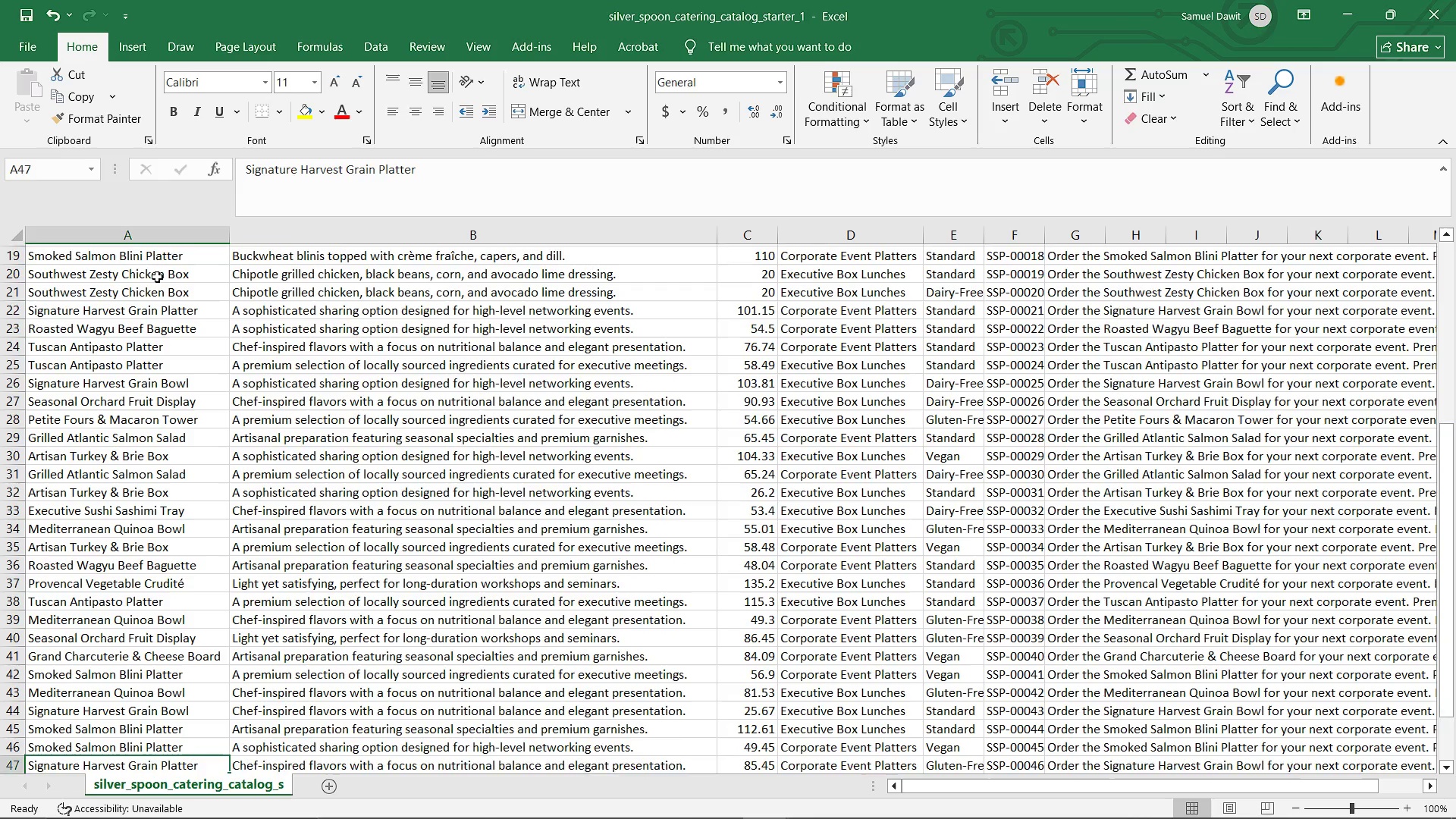 
key(ArrowDown)
 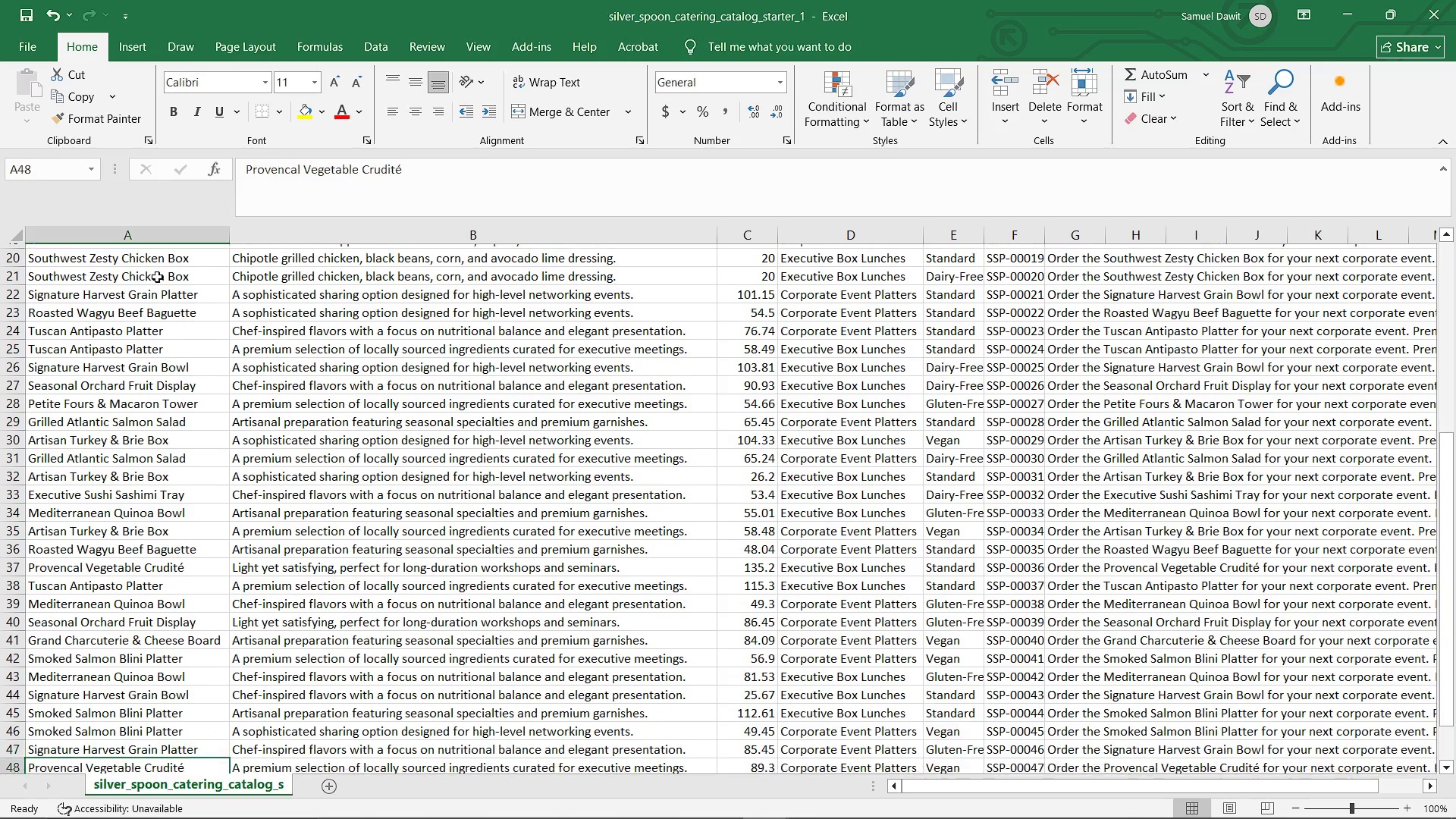 
key(ArrowDown)
 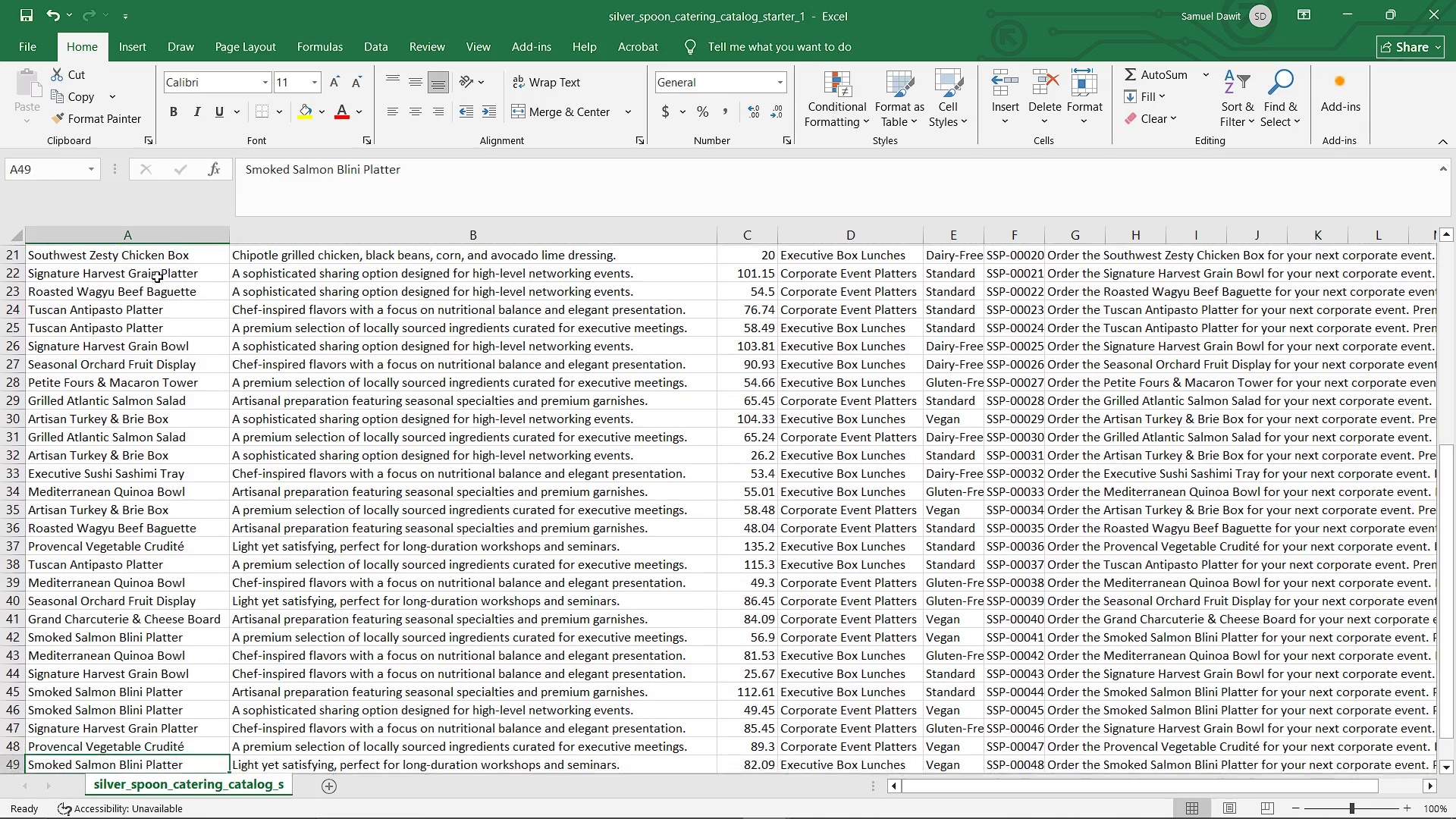 
key(ArrowDown)
 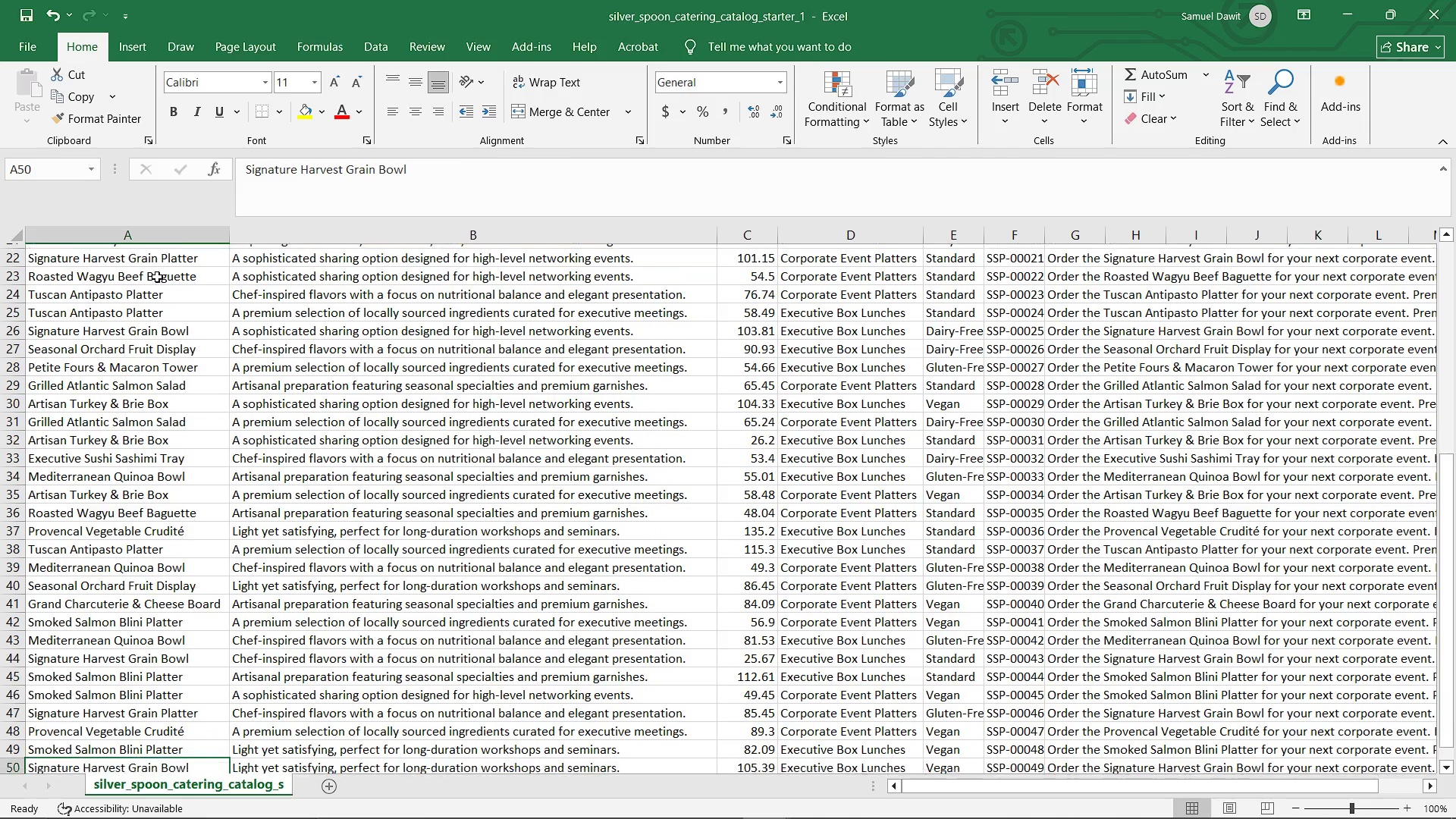 
key(ArrowDown)
 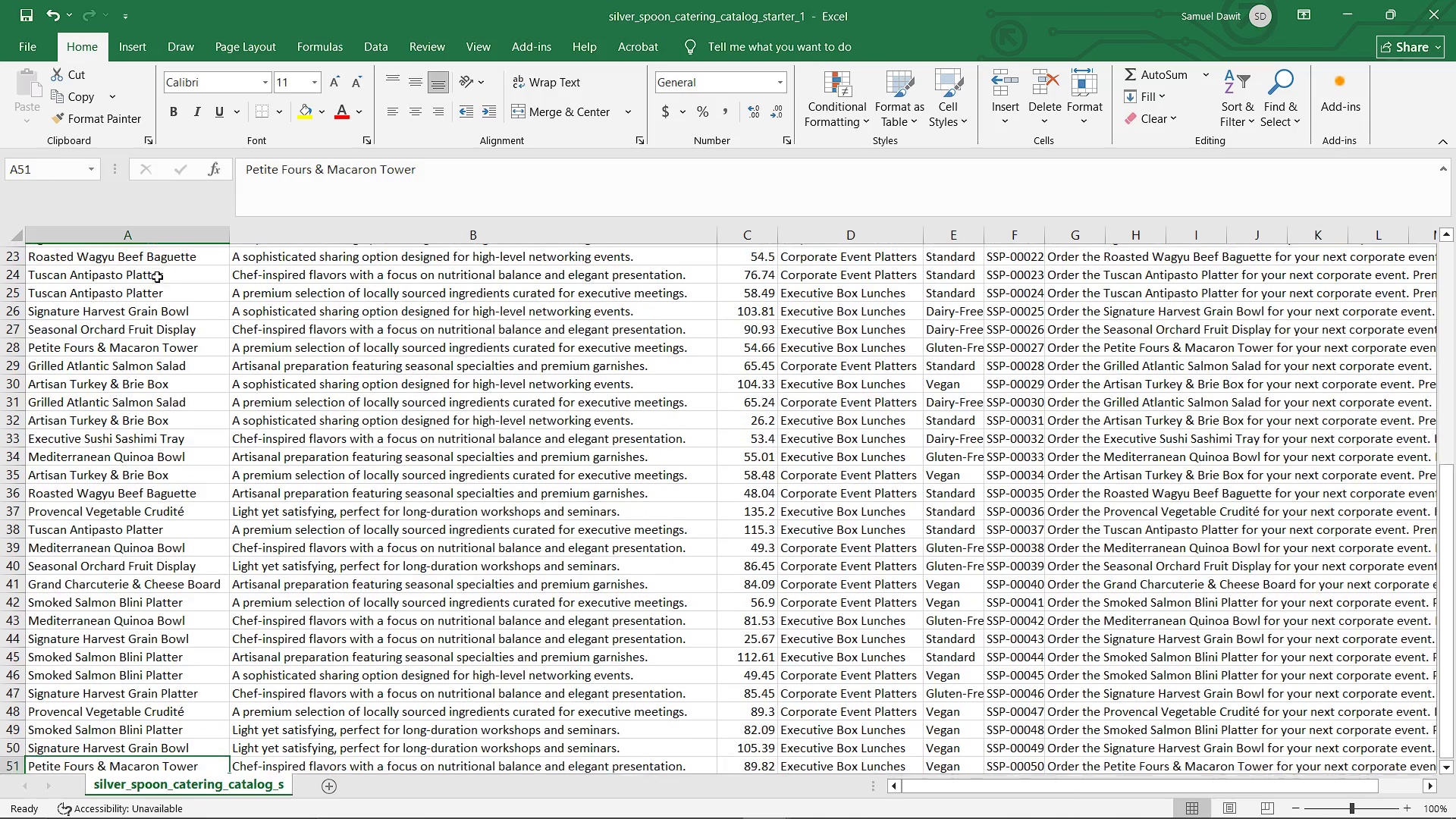 
key(ArrowDown)
 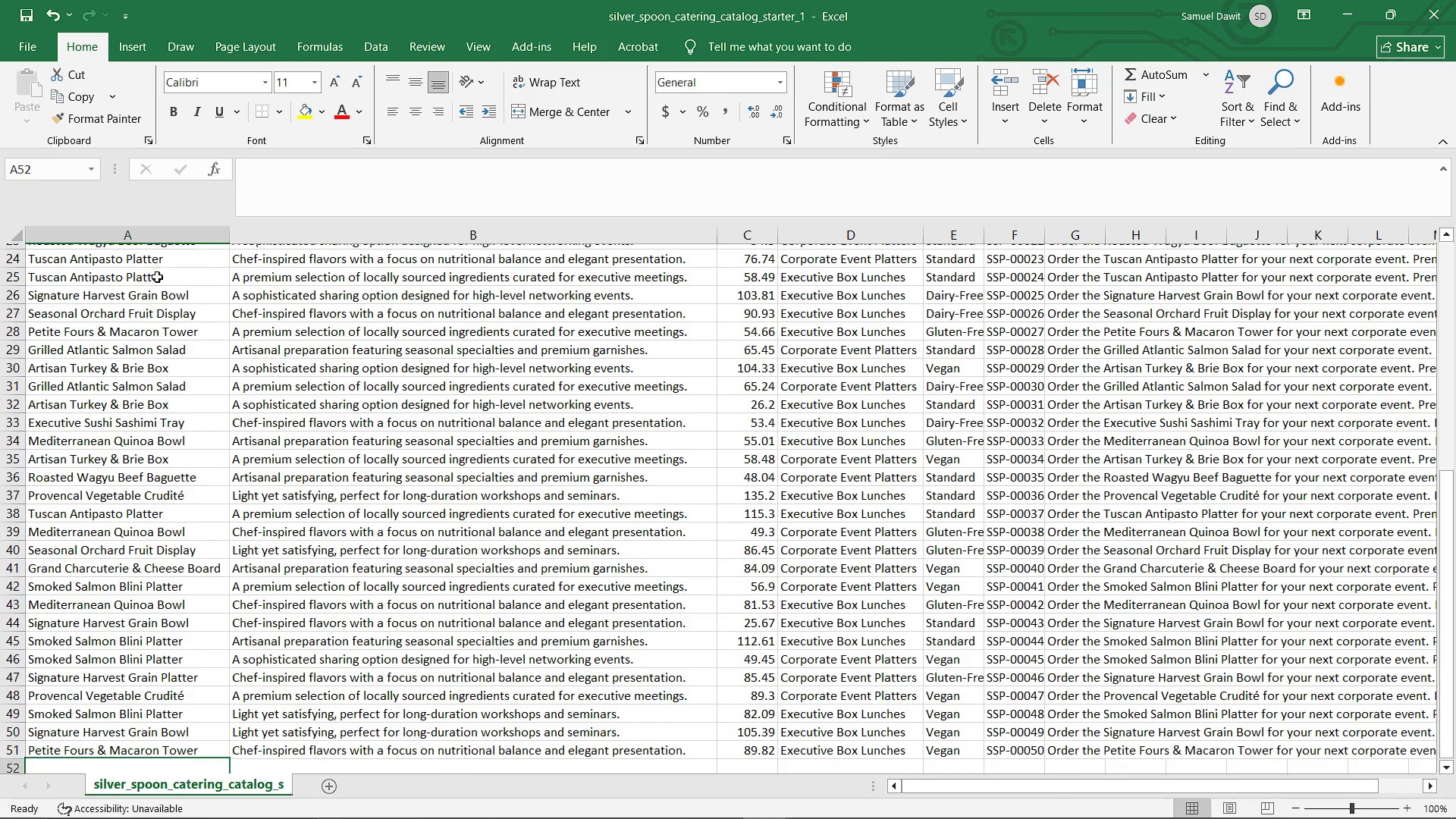 
key(ArrowDown)
 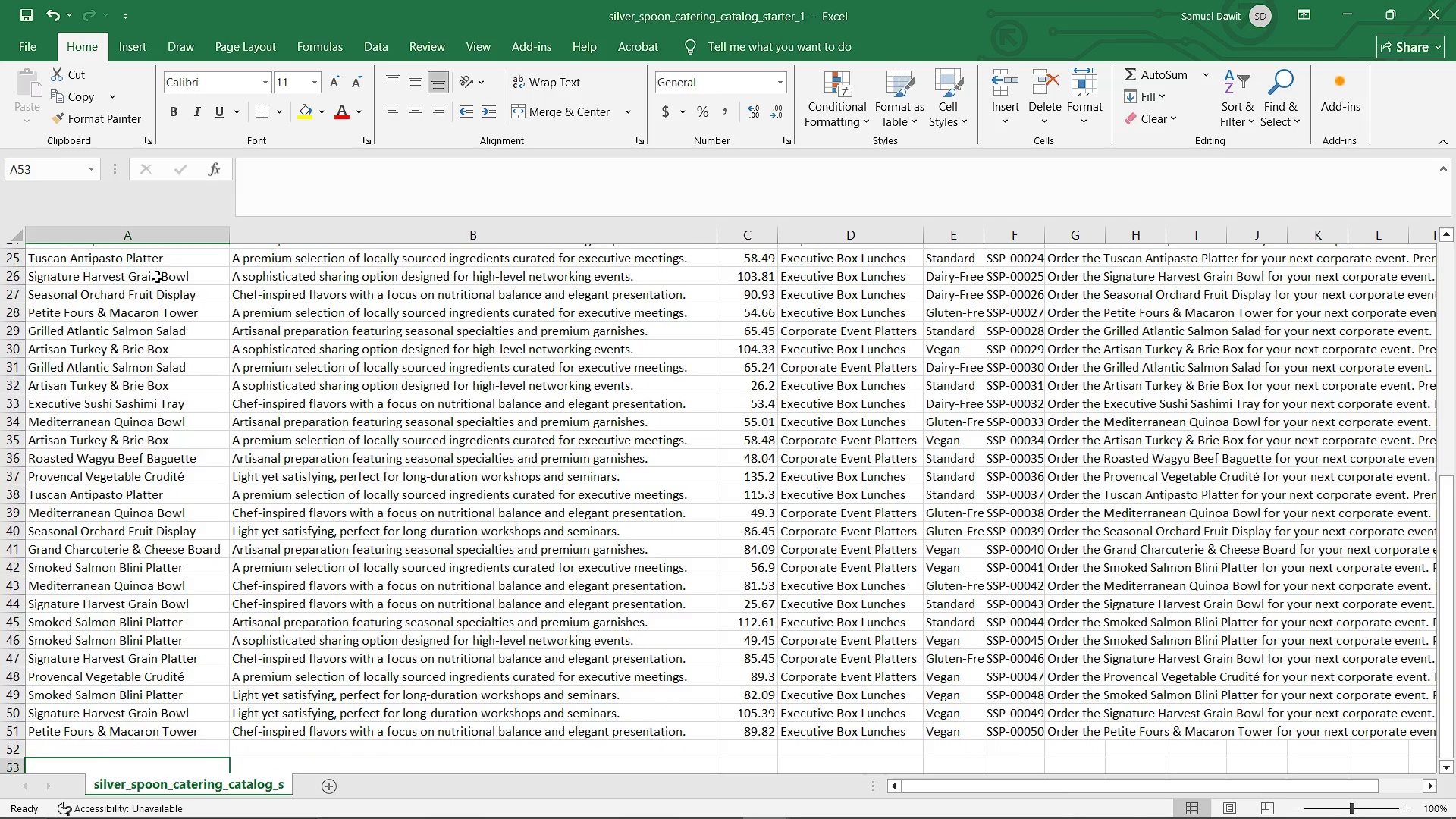 
key(ArrowDown)
 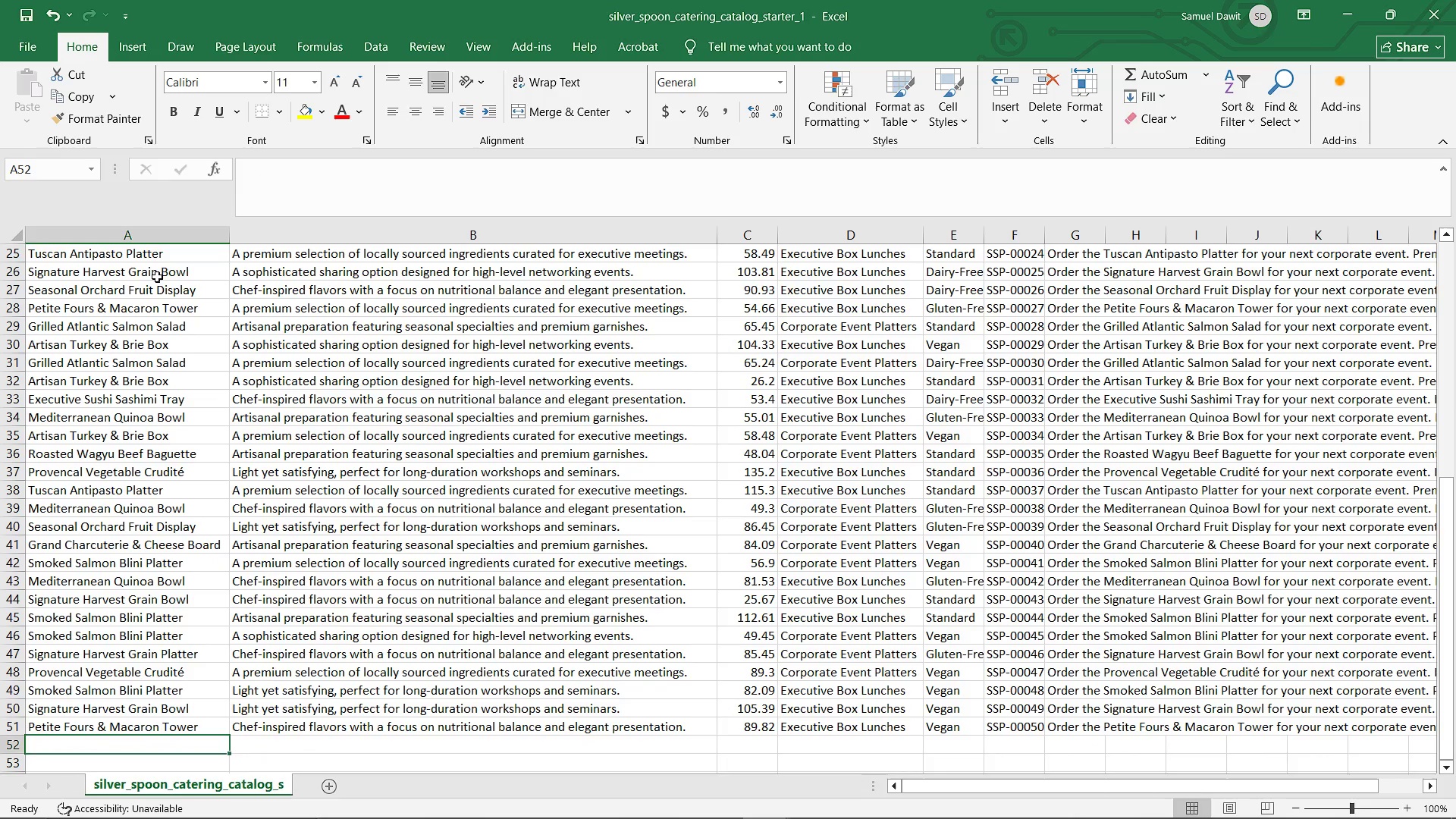 
key(ArrowUp)
 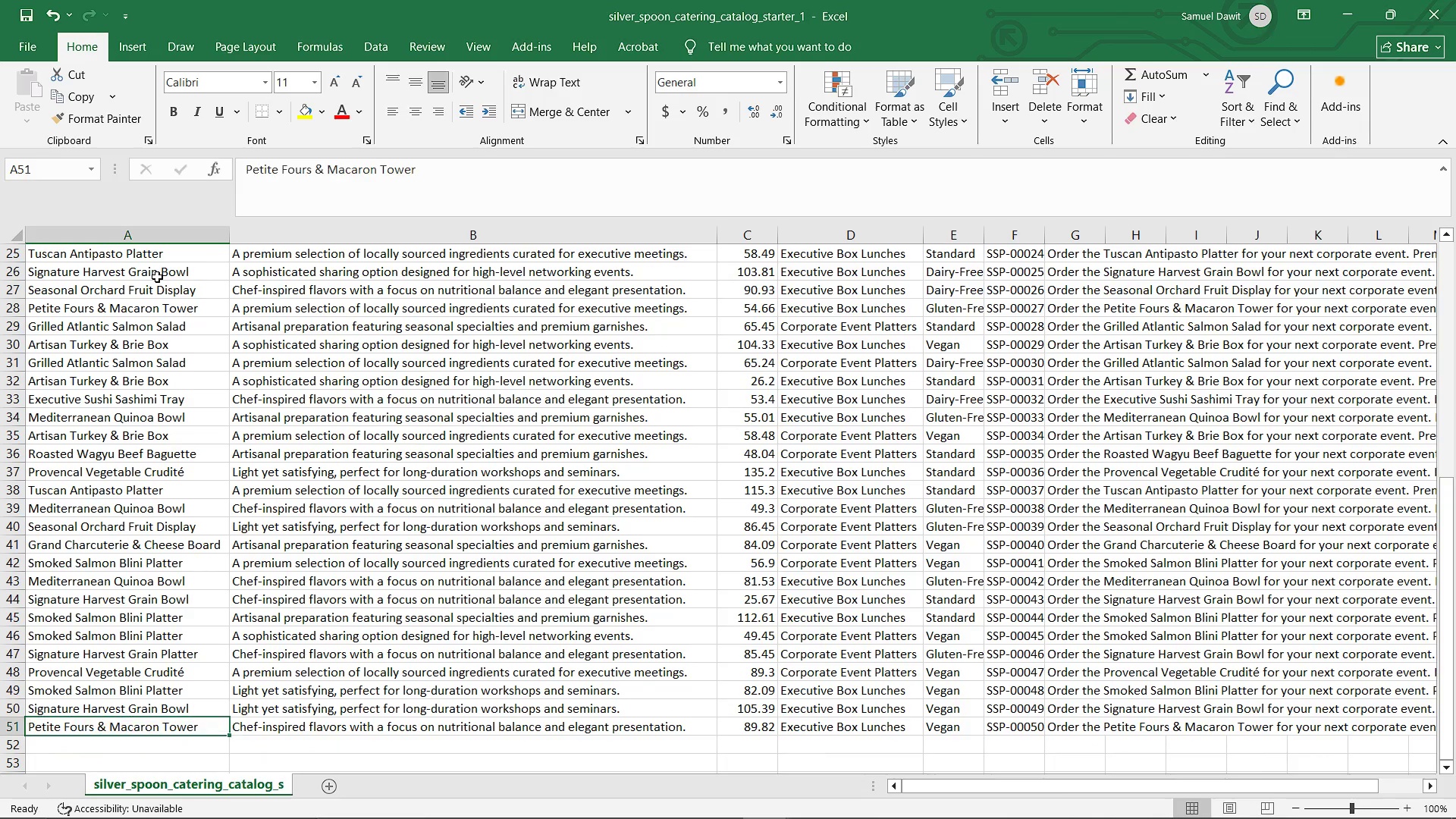 
key(ArrowUp)
 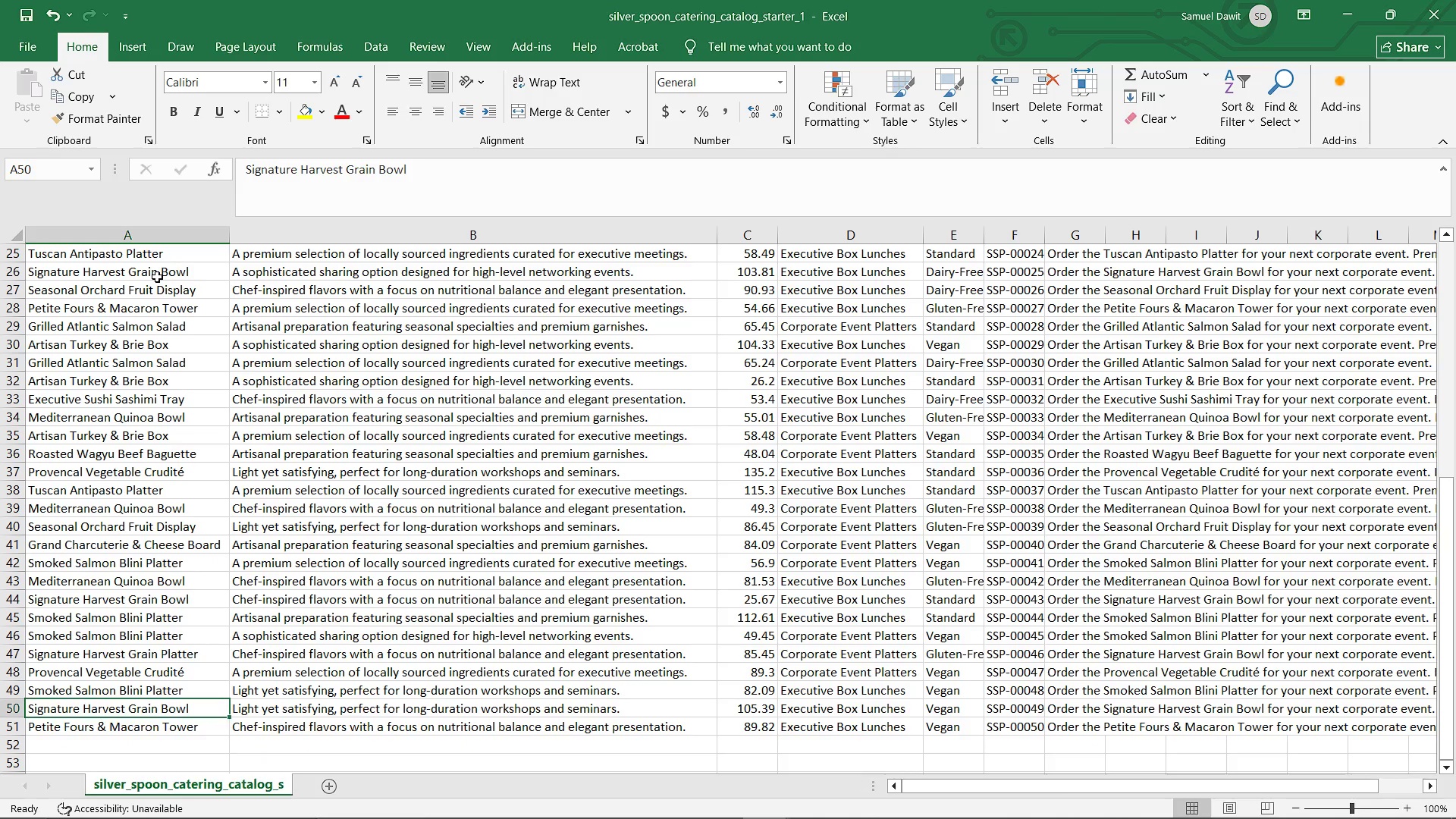 
key(ArrowUp)
 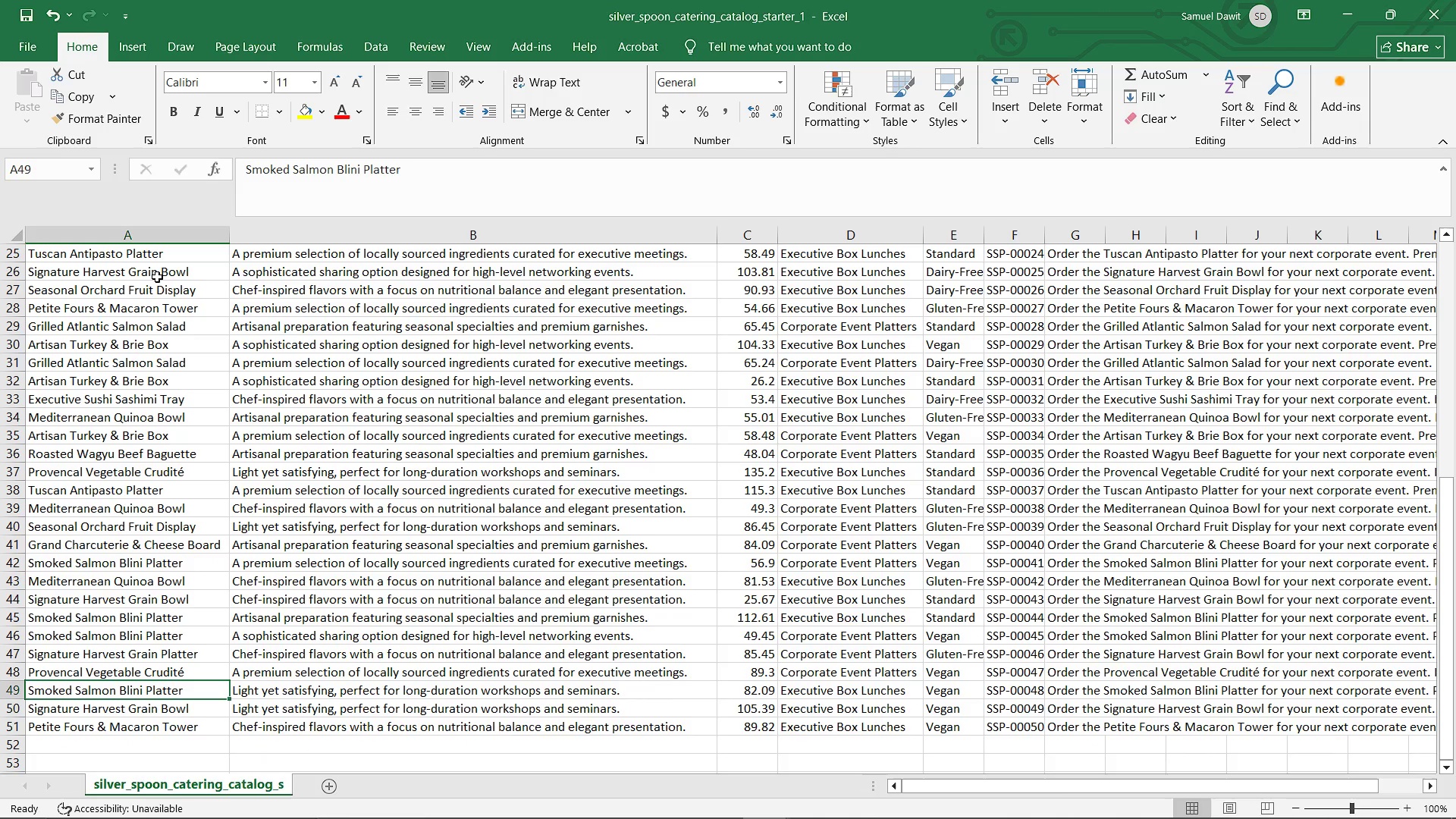 
key(ArrowUp)
 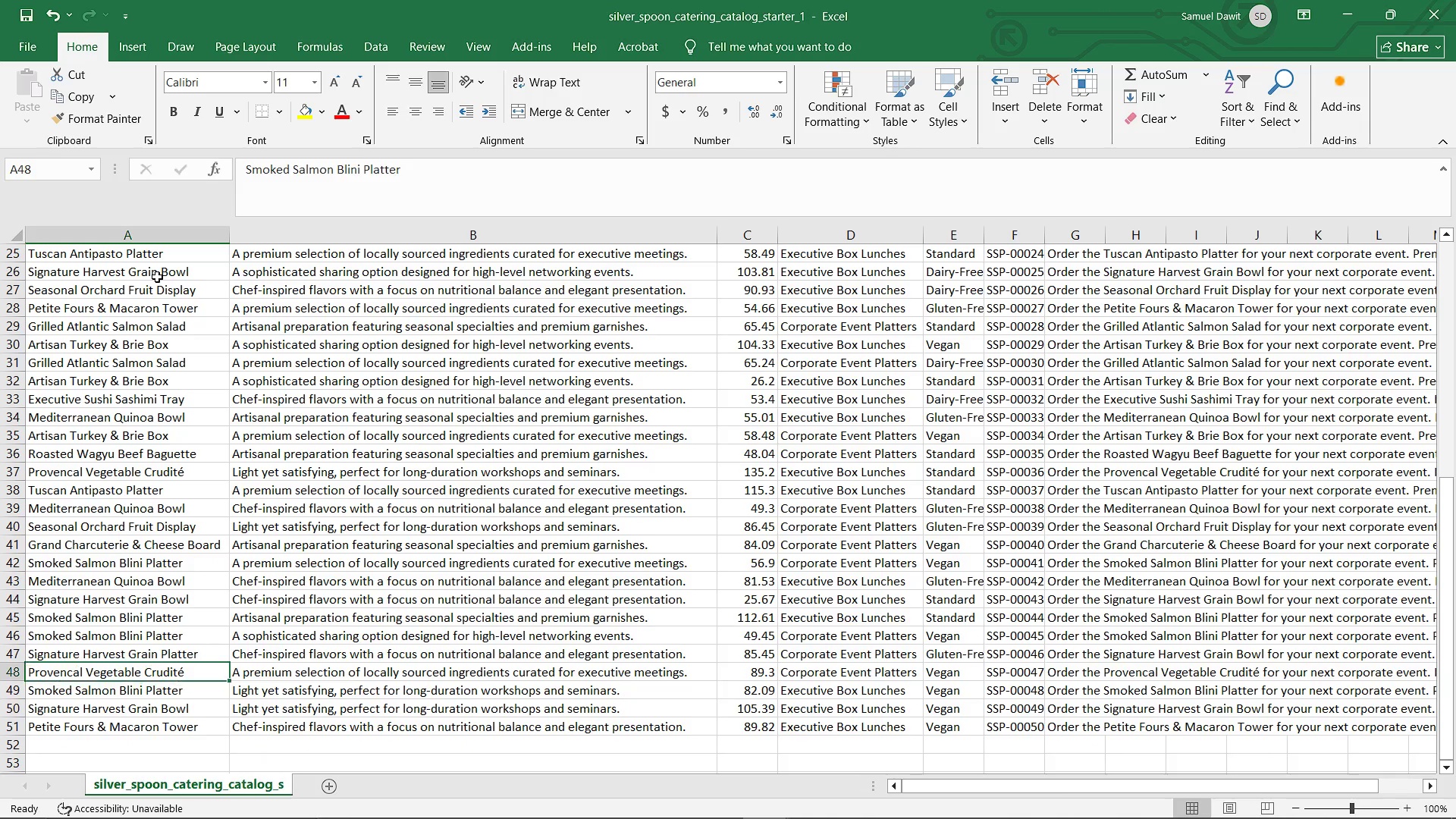 
key(ArrowUp)
 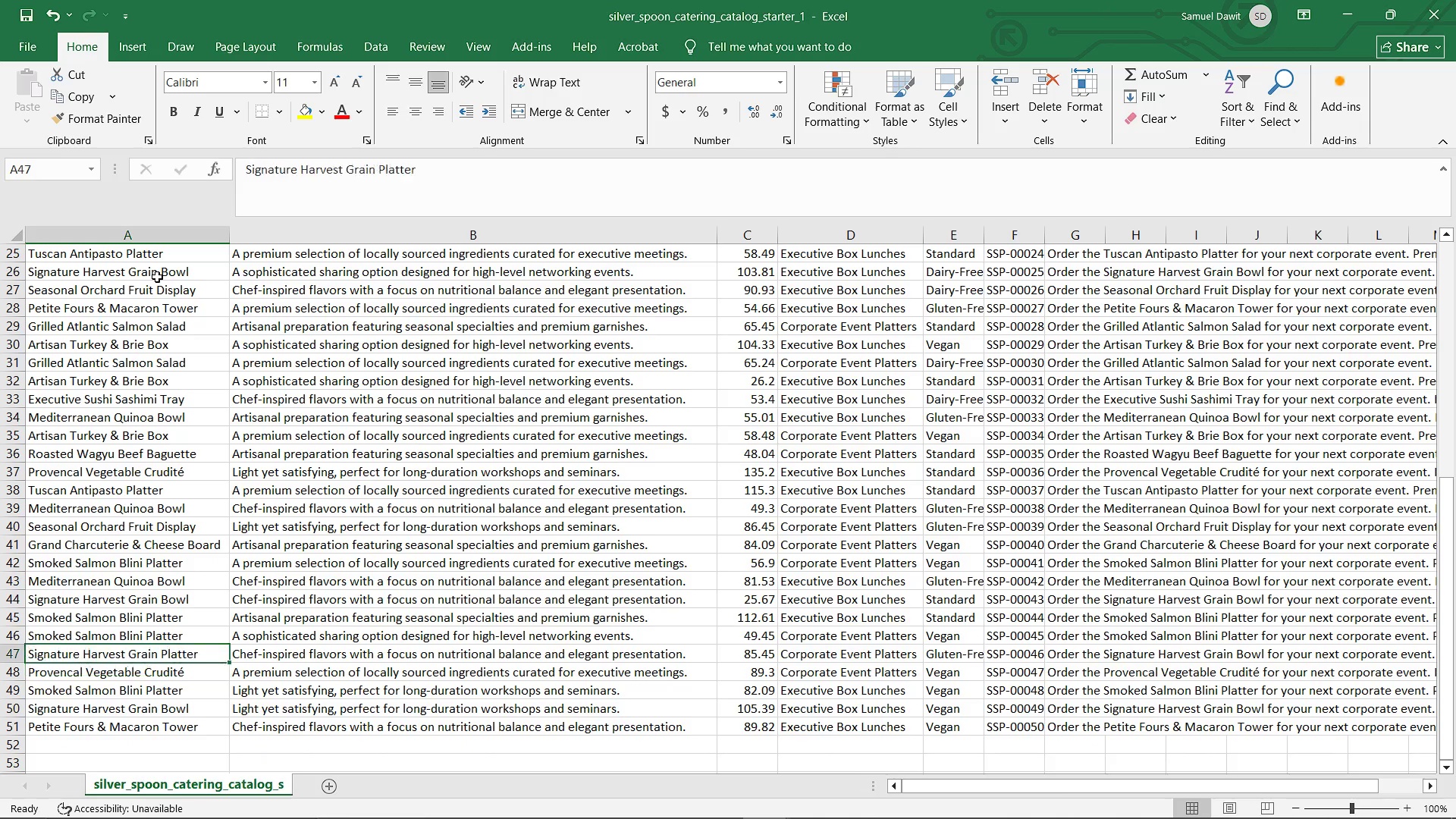 
key(ArrowUp)
 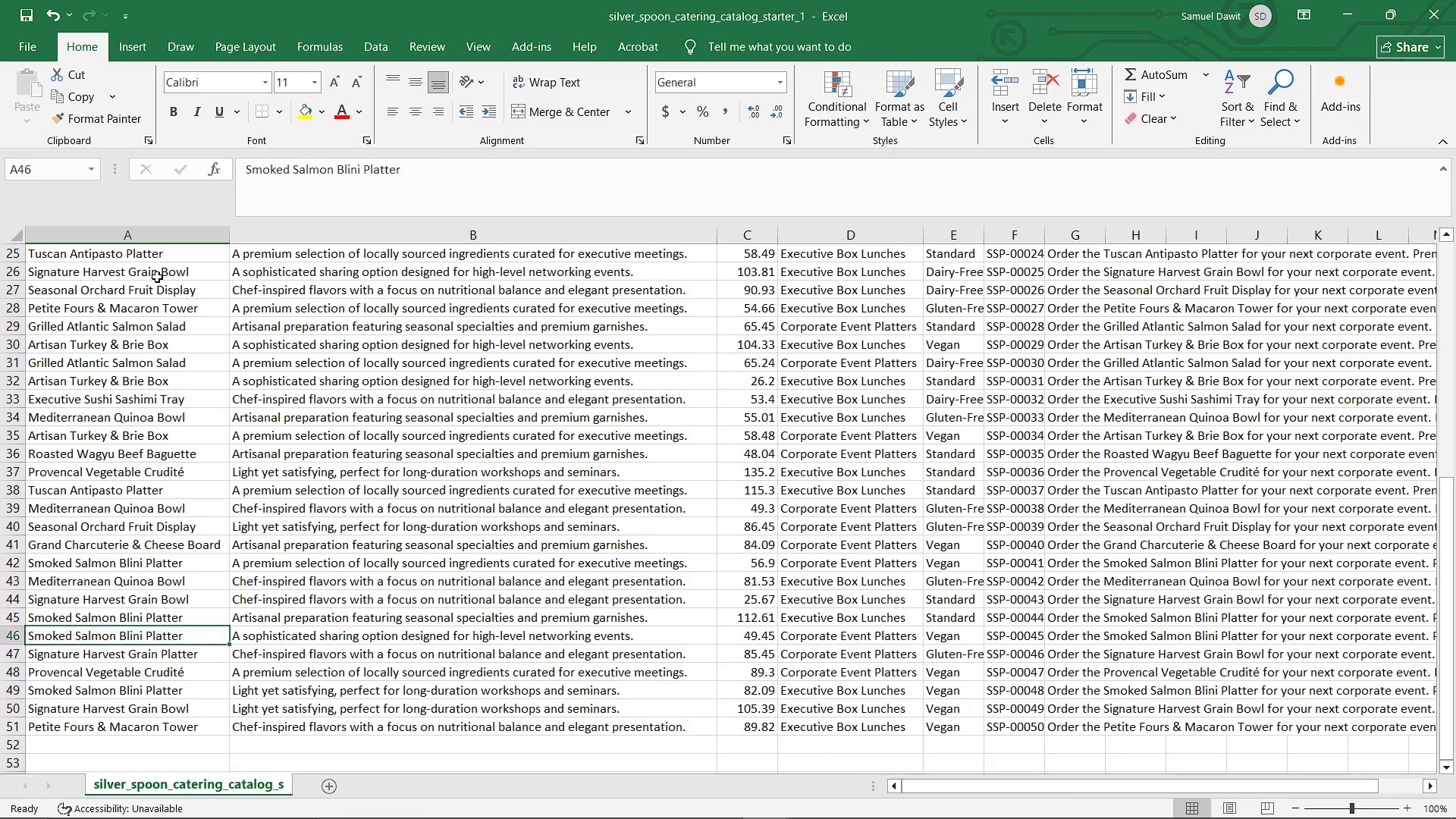 
key(ArrowUp)
 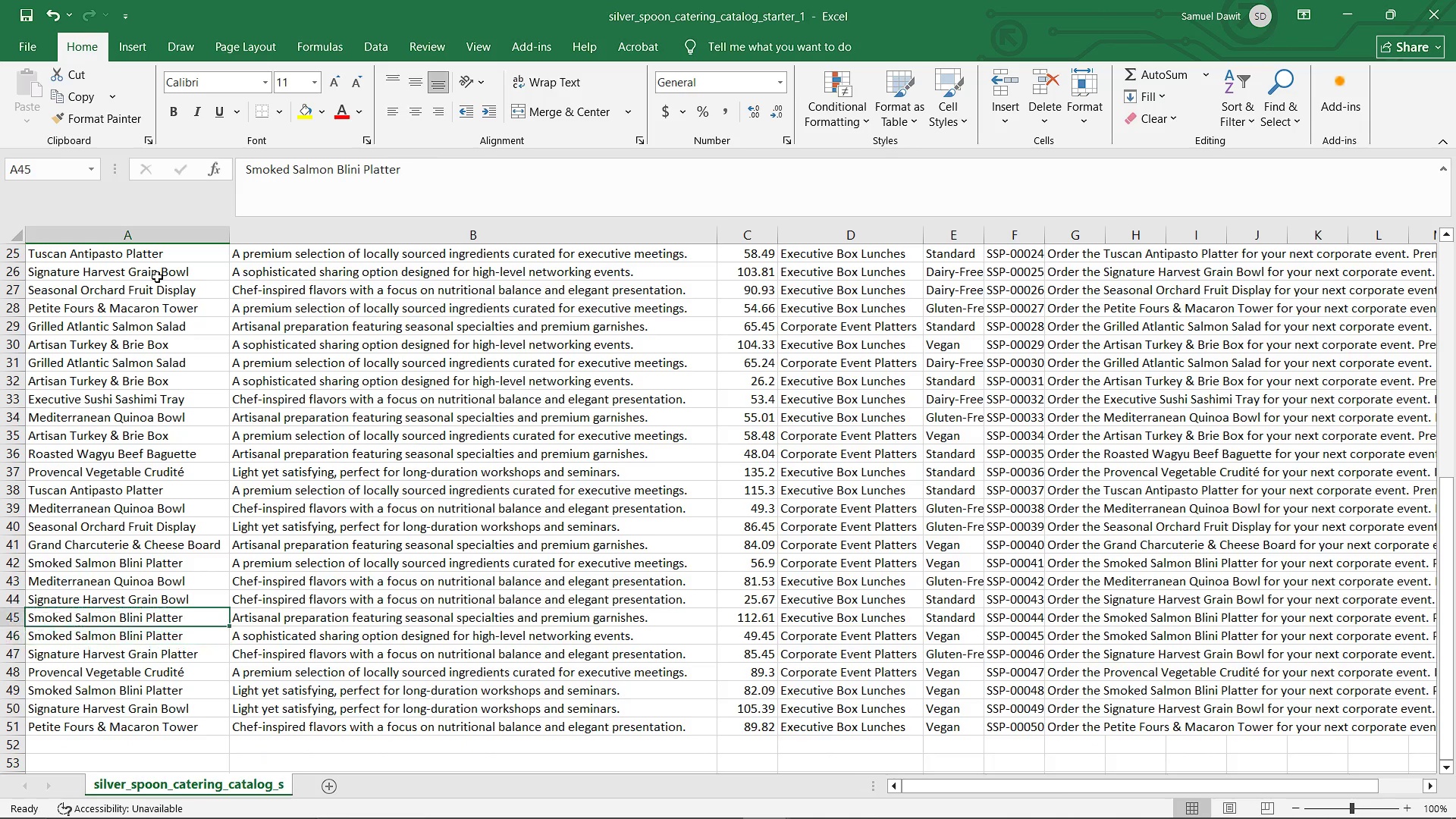 
key(ArrowUp)
 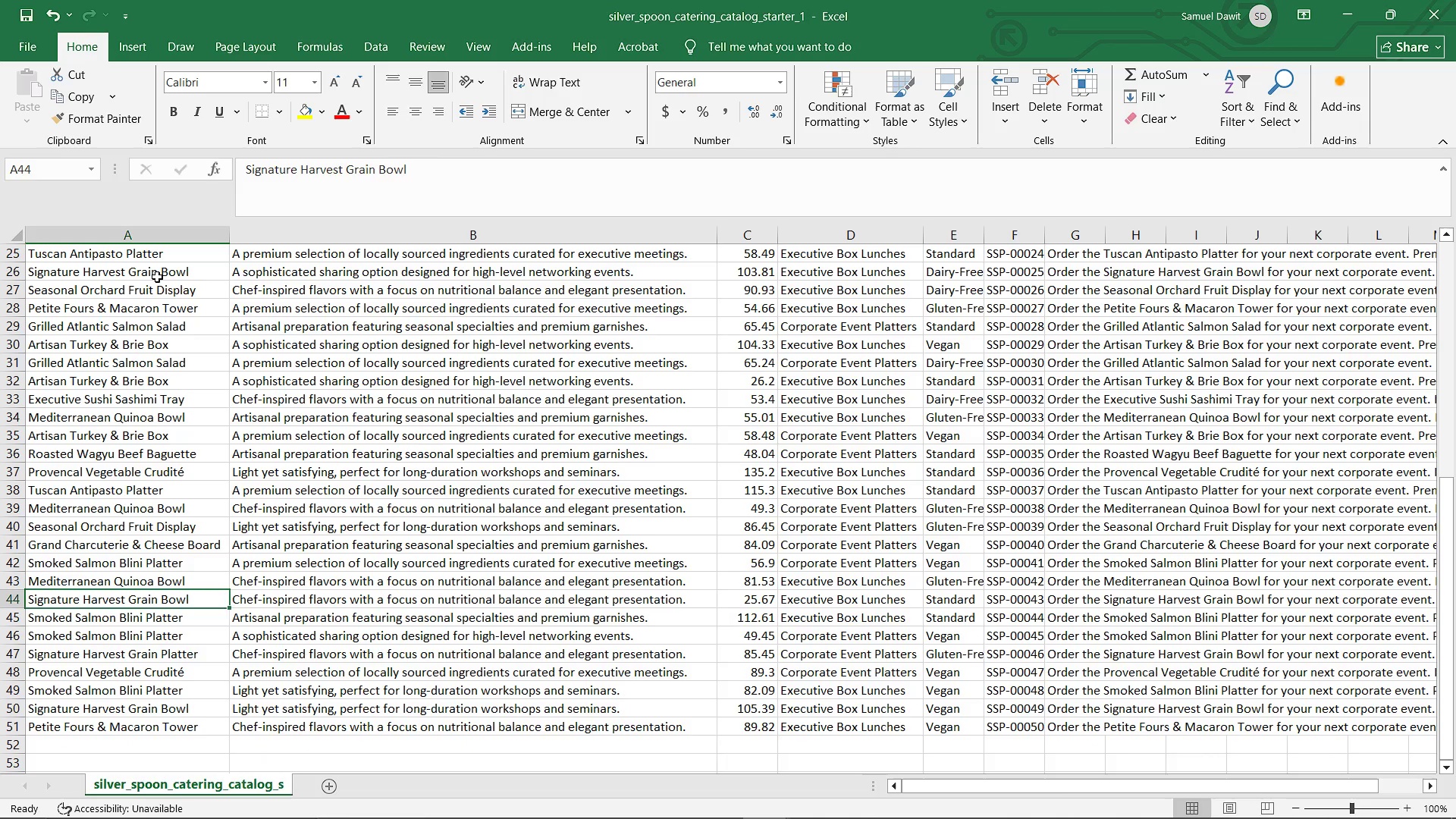 
key(ArrowUp)
 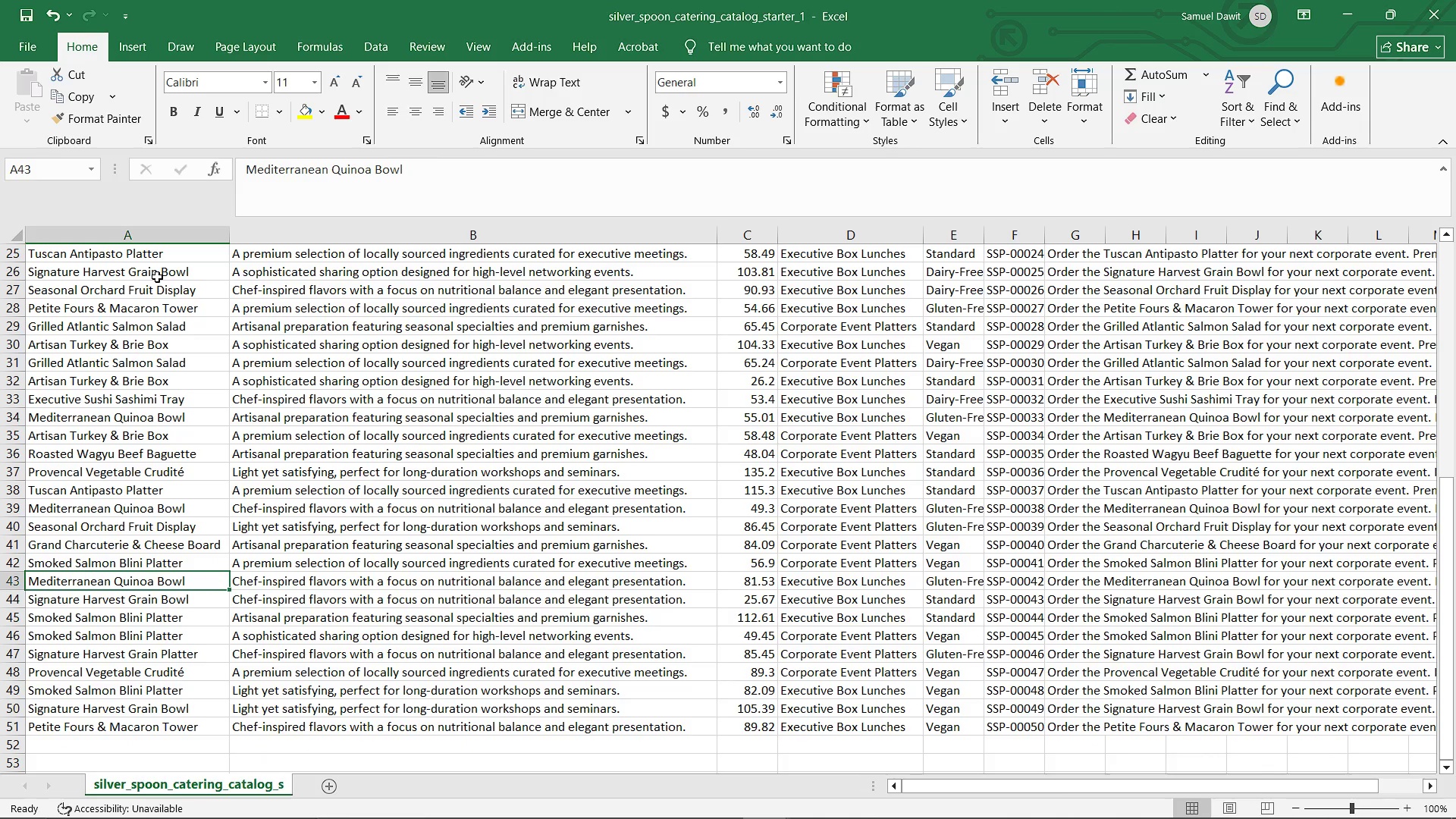 
key(ArrowUp)
 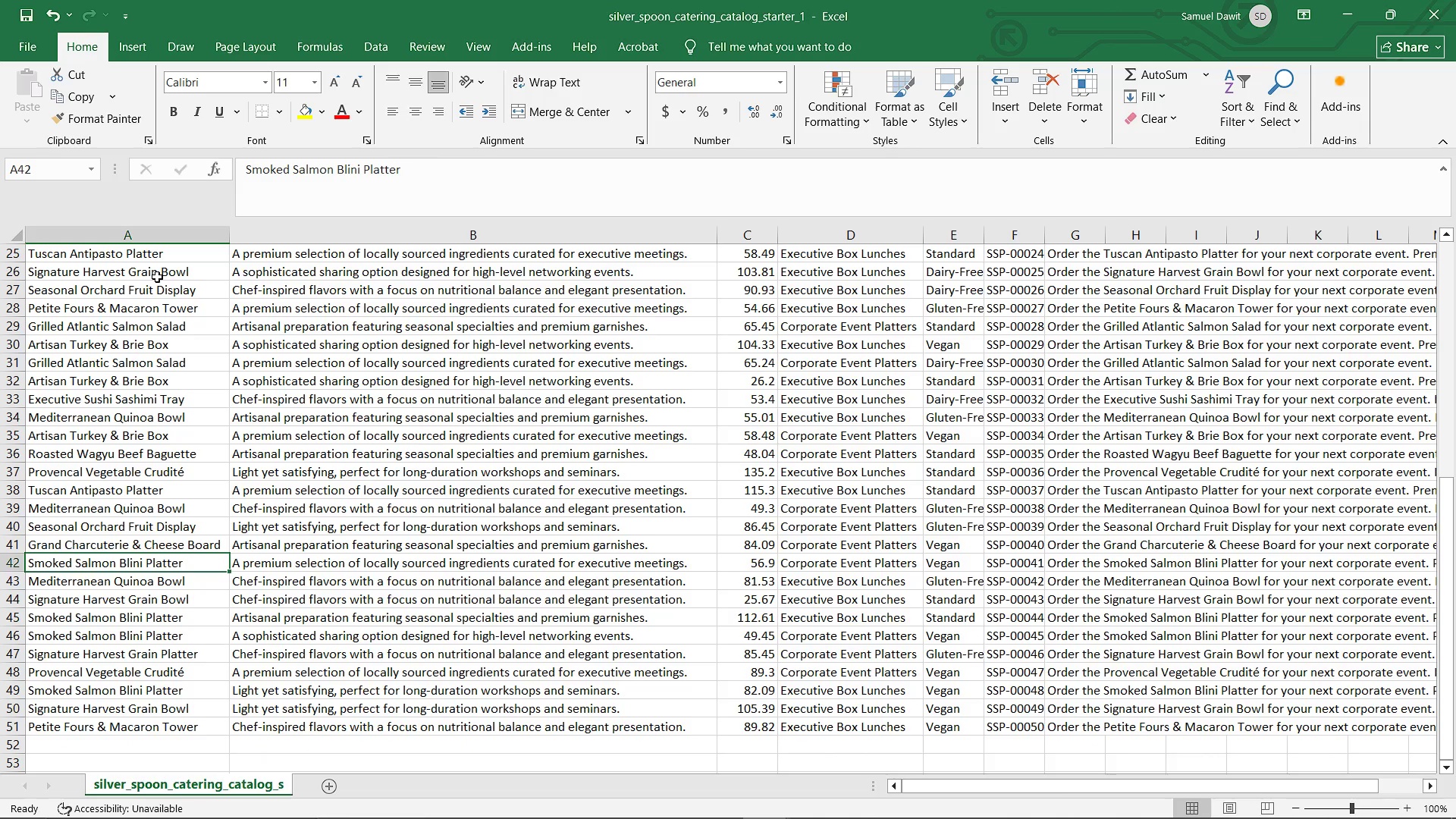 
key(ArrowUp)
 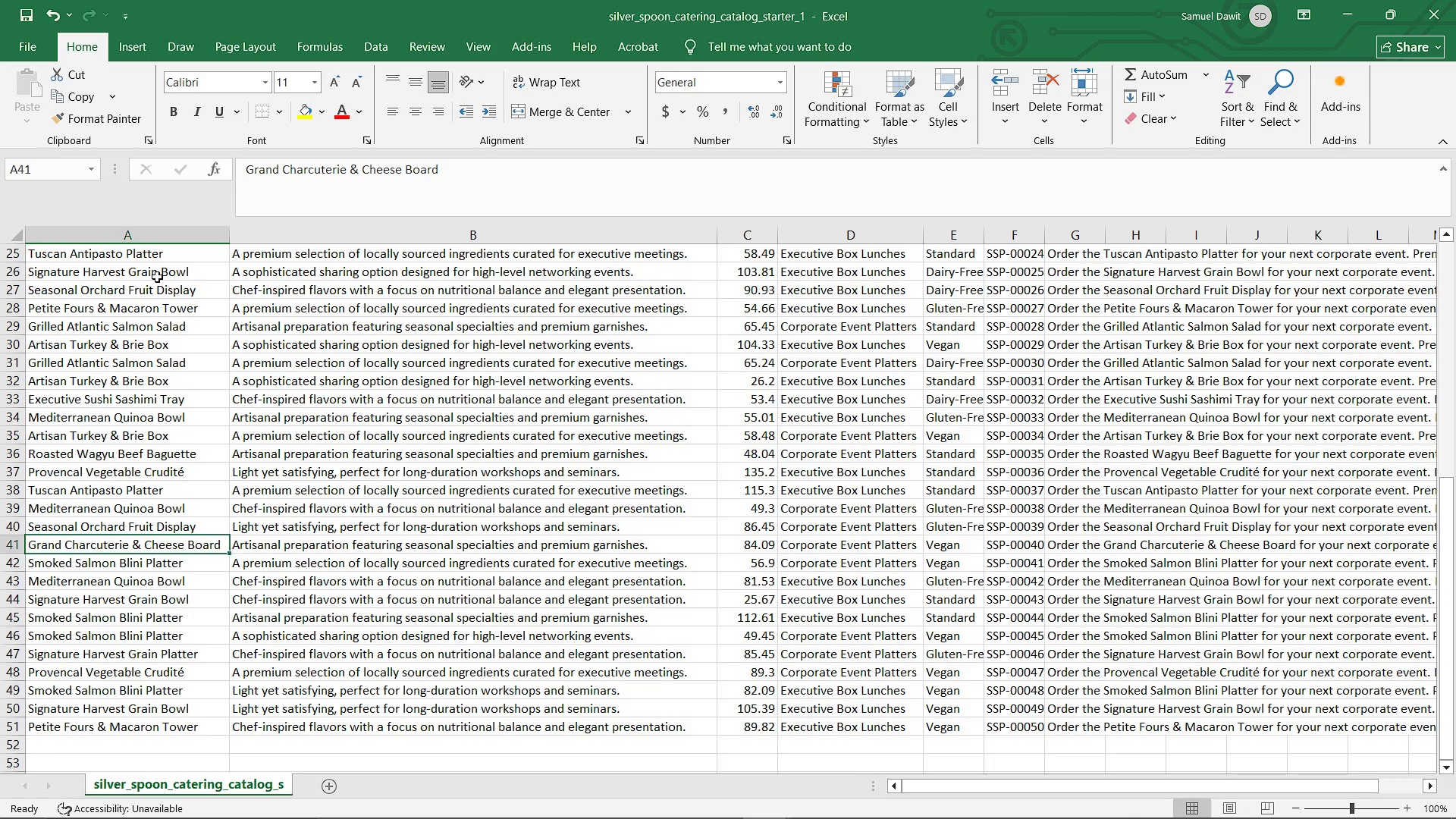 
key(ArrowUp)
 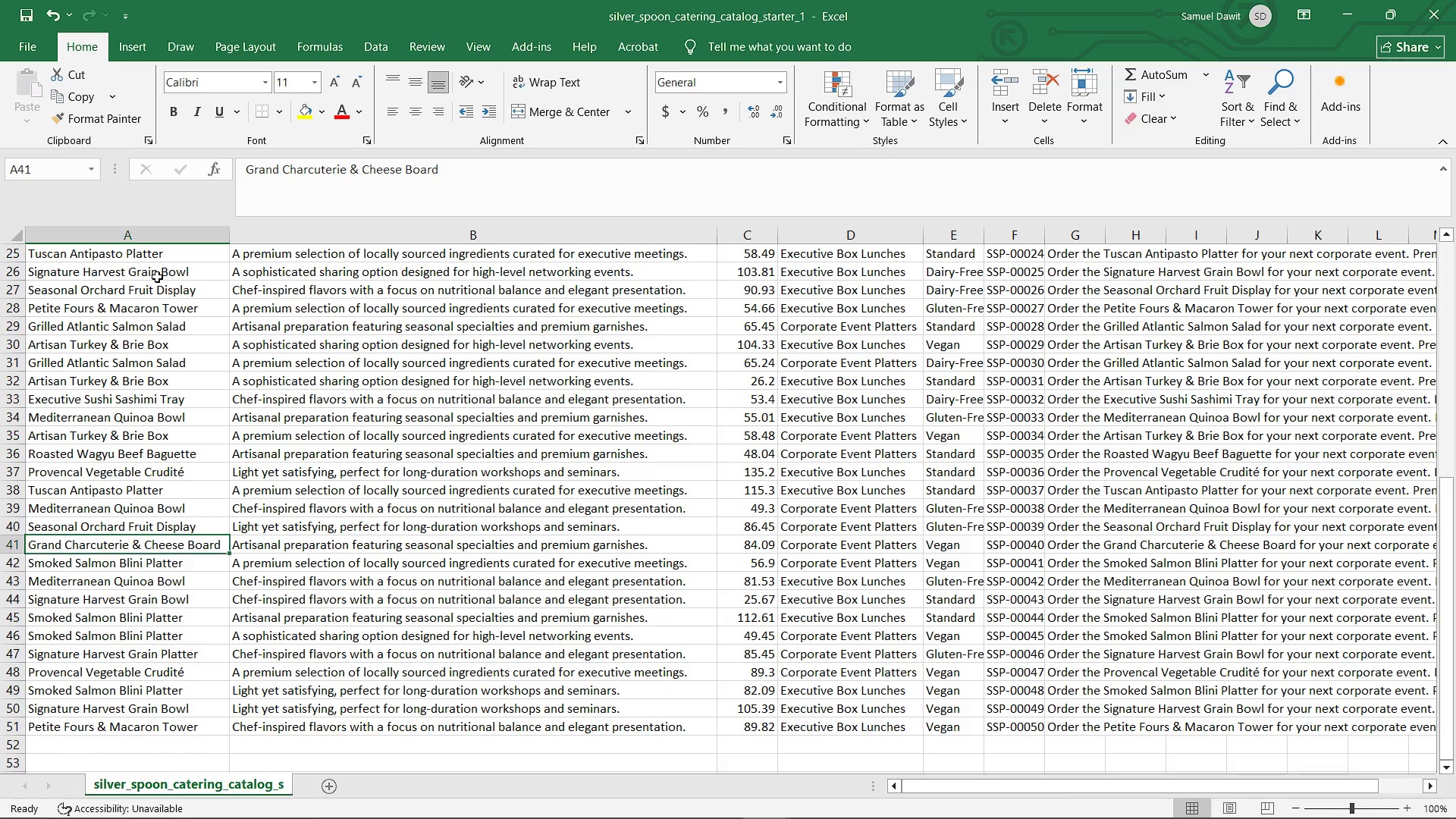 
wait(6.78)
 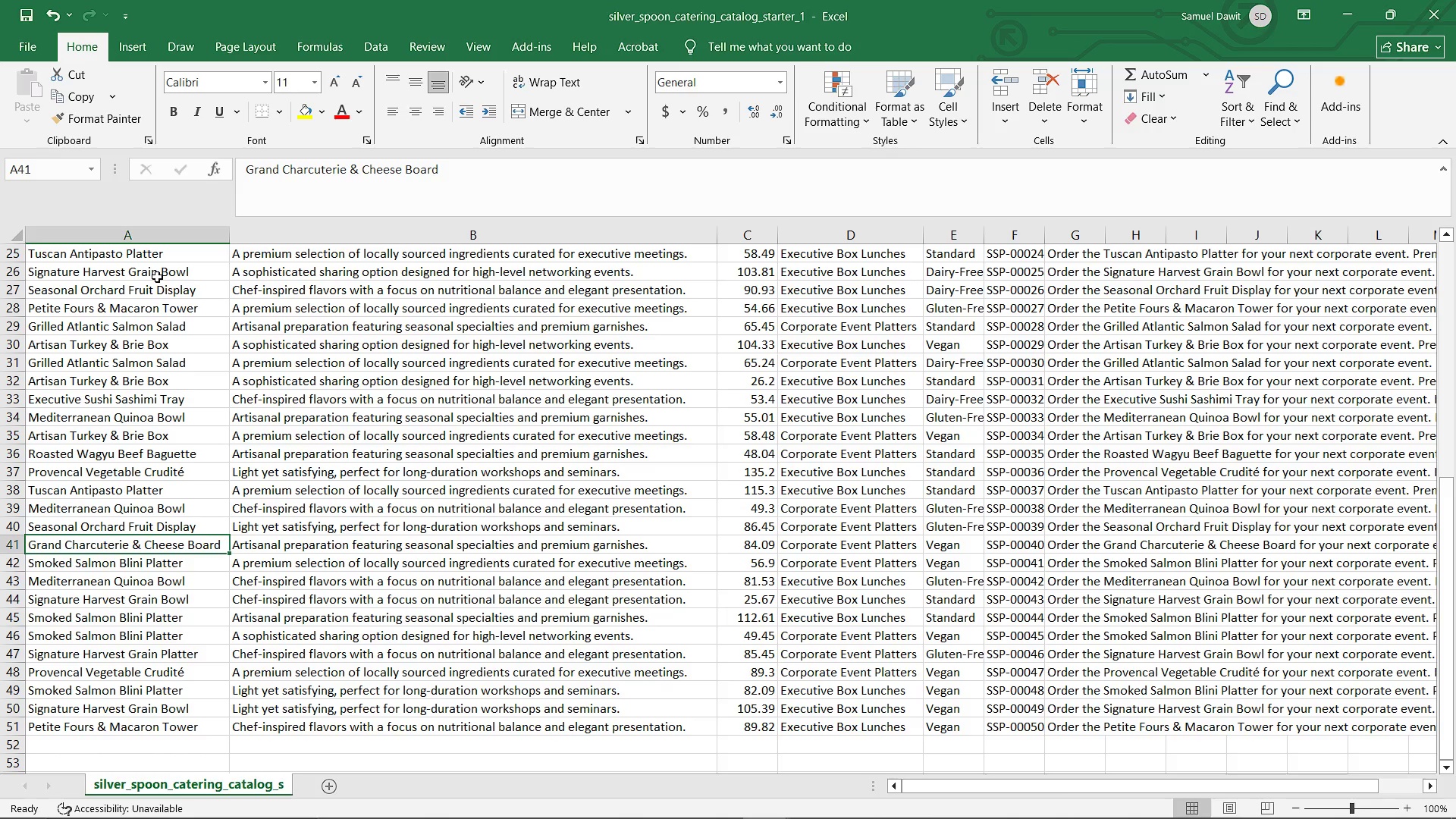 
key(ArrowUp)
 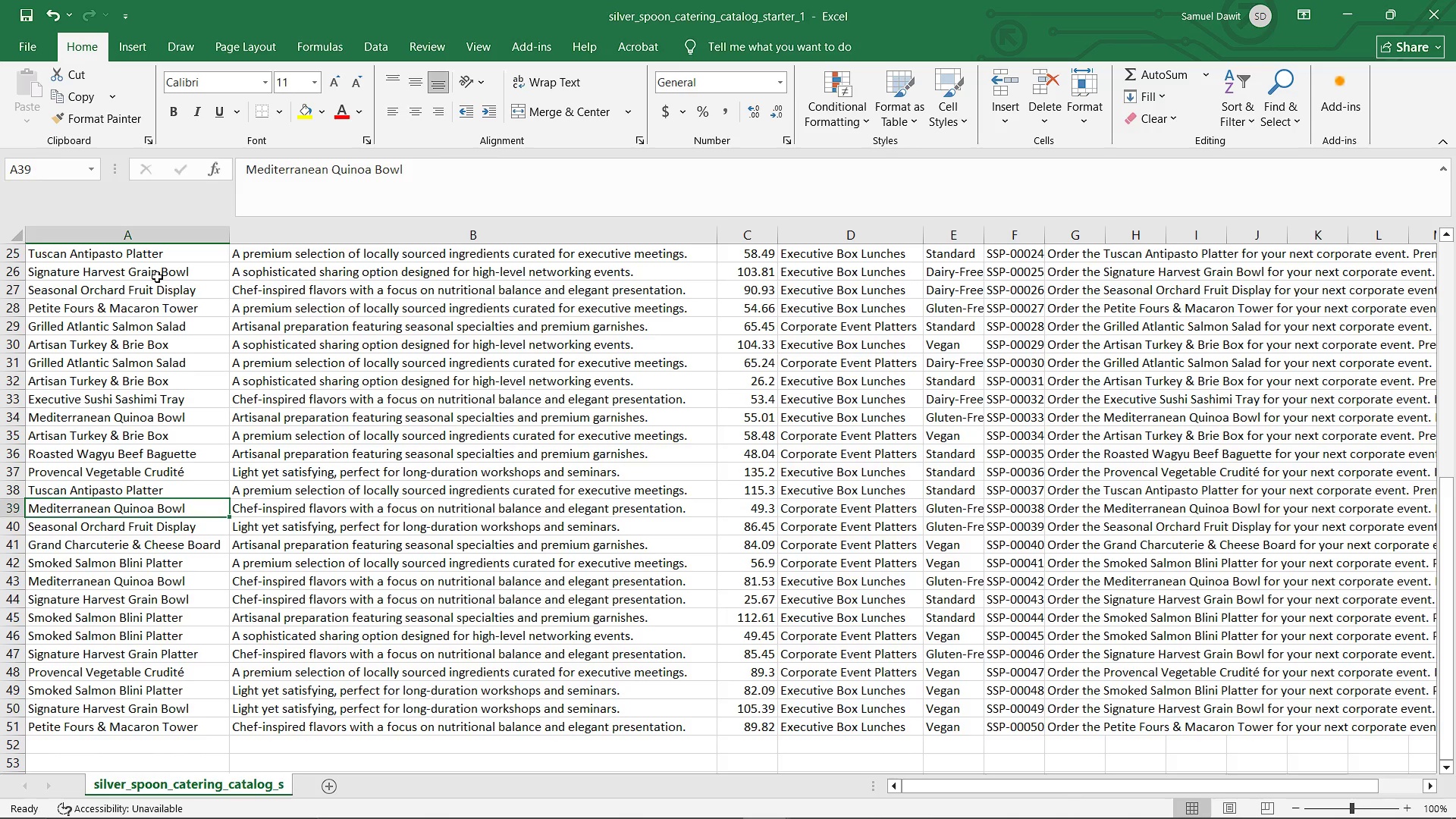 
key(ArrowUp)
 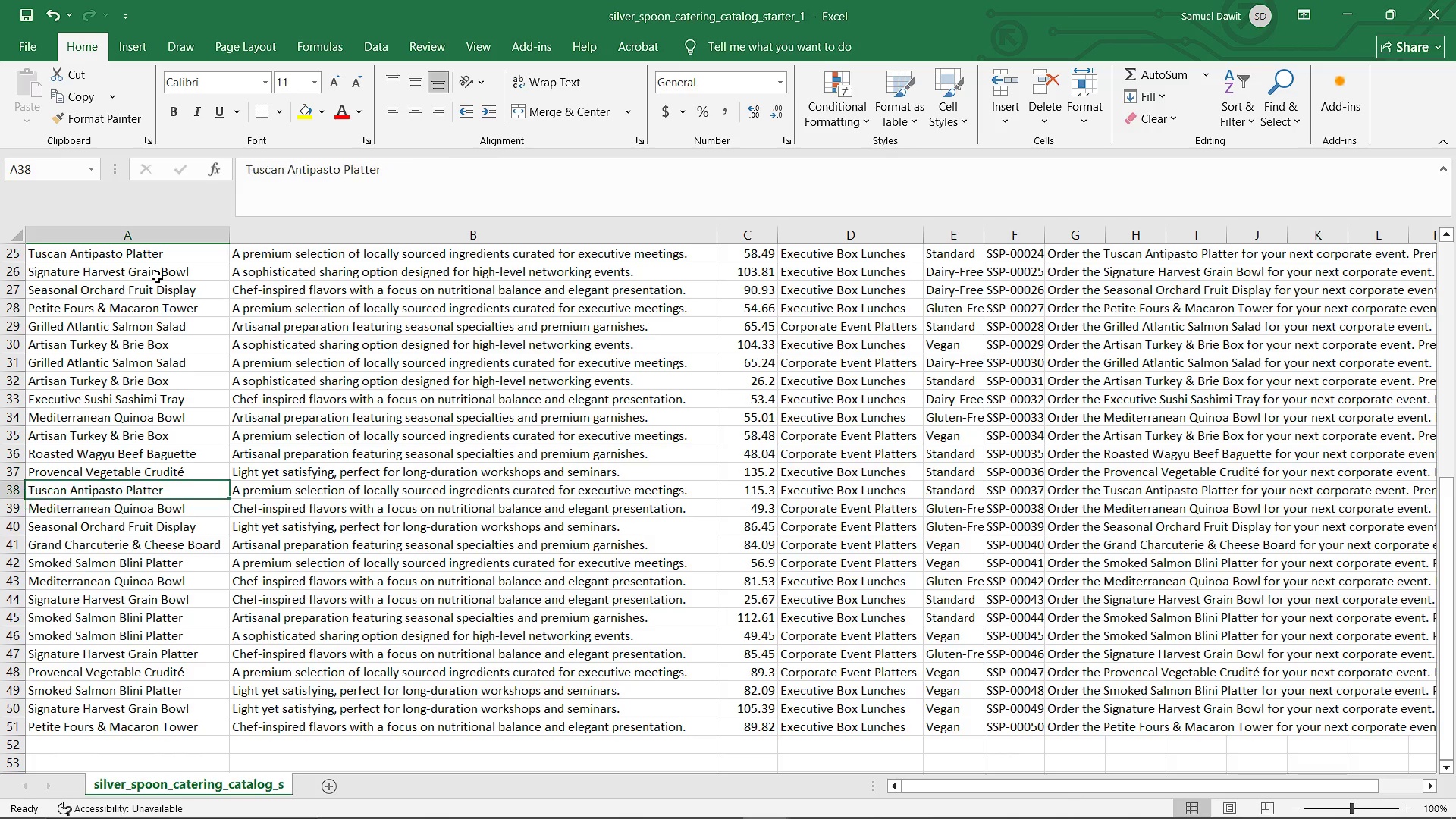 
key(ArrowUp)
 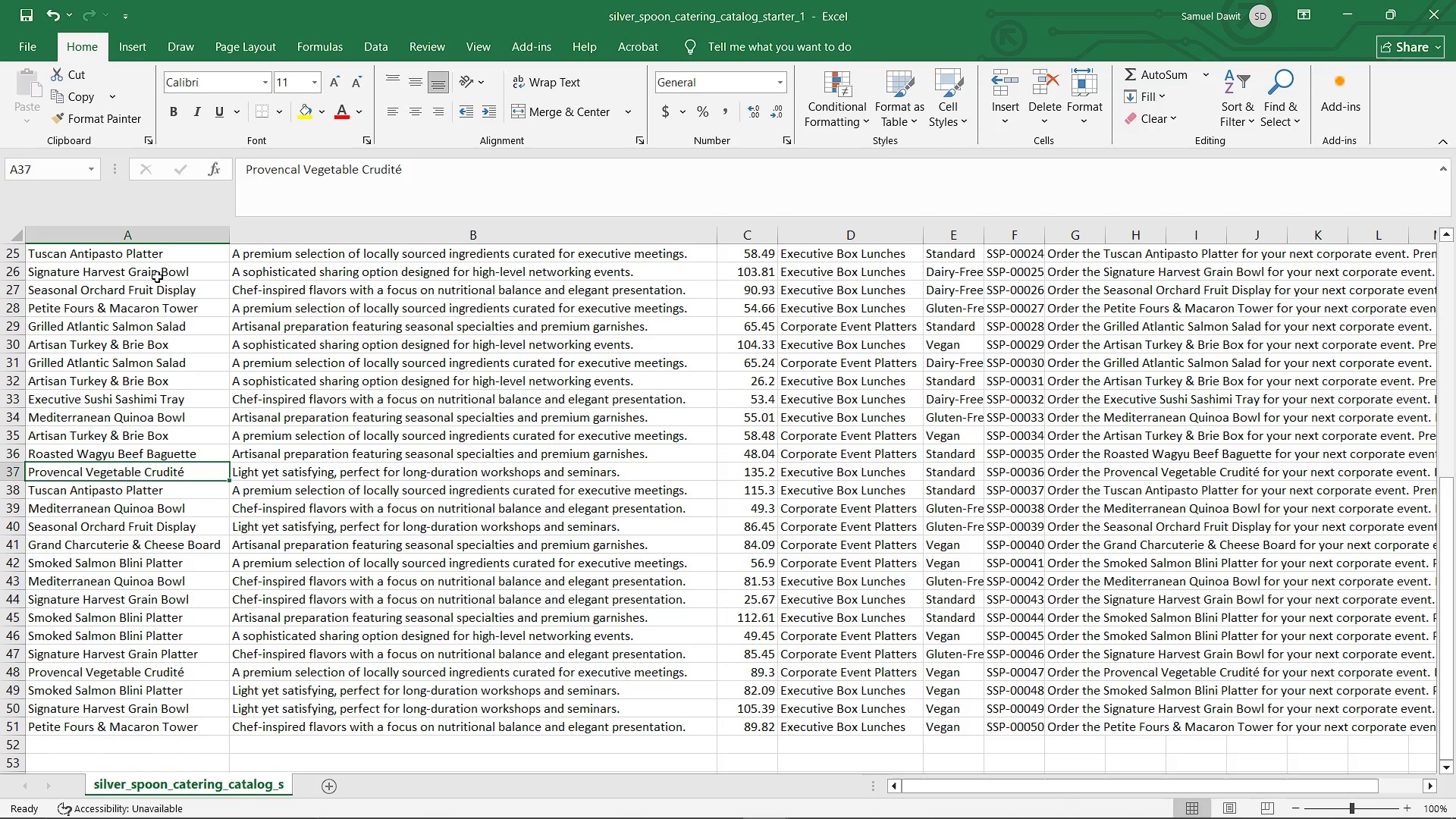 
key(ArrowUp)
 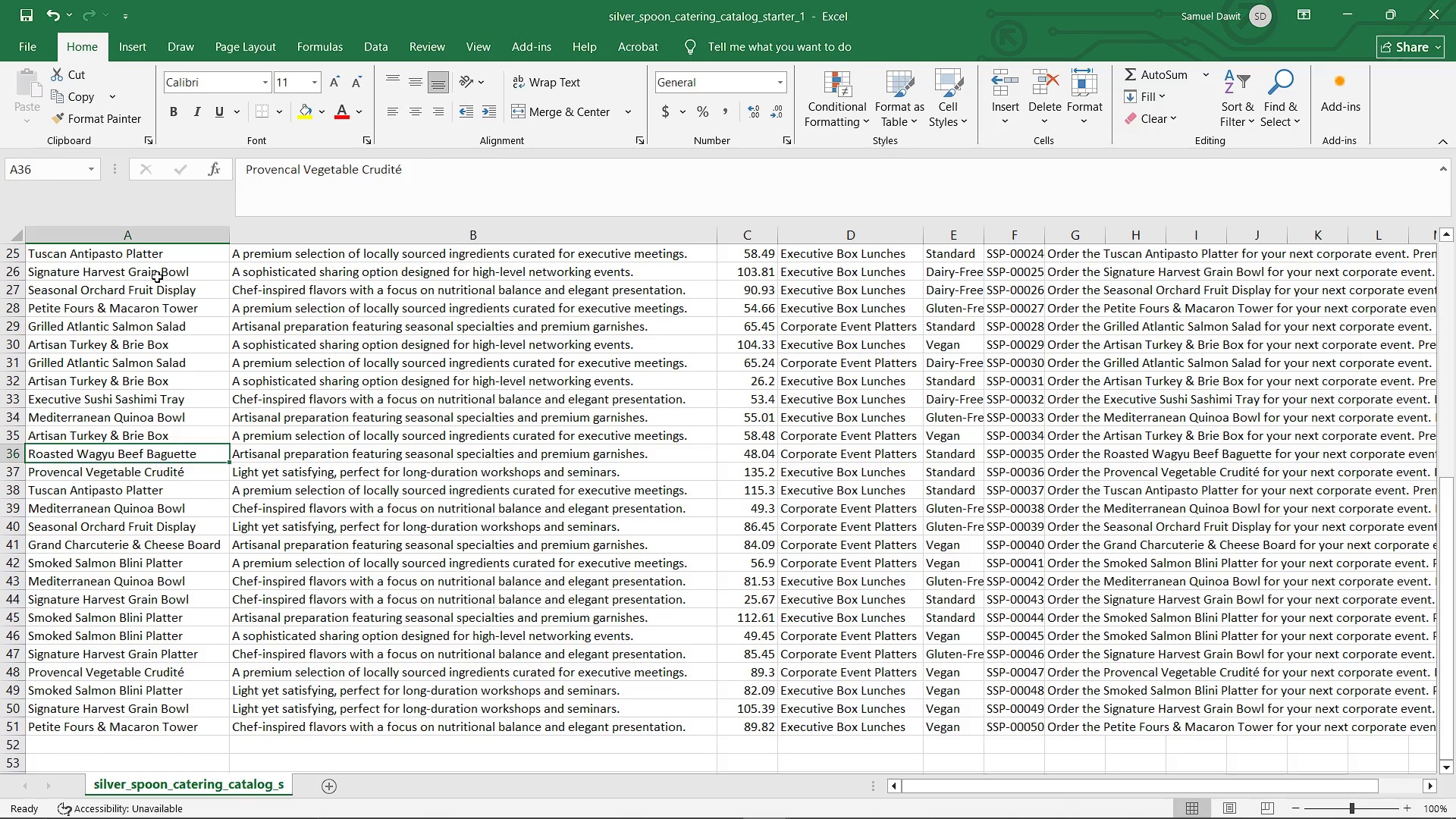 
key(ArrowUp)
 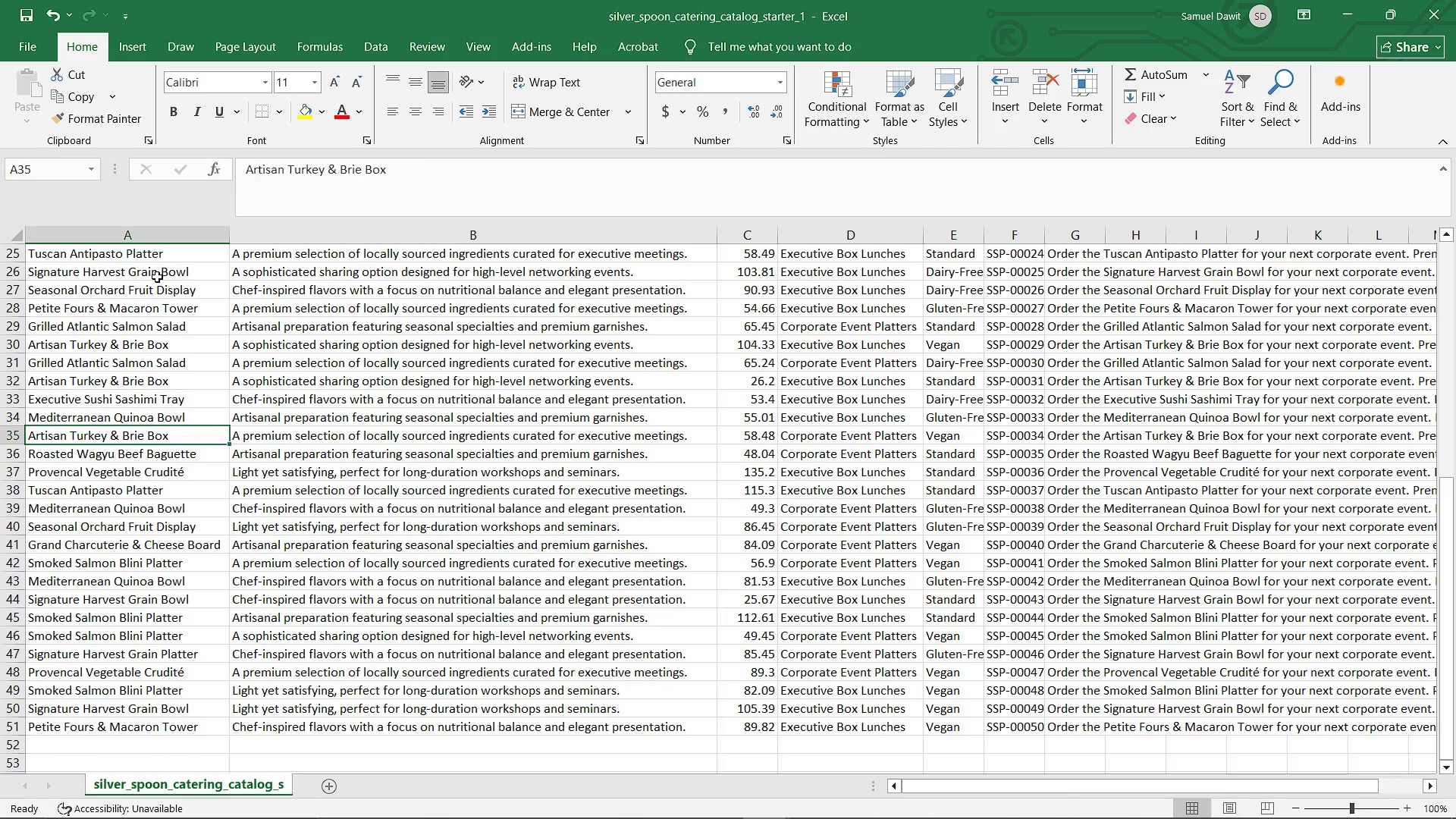 
hold_key(key=ArrowUp, duration=1.52)
 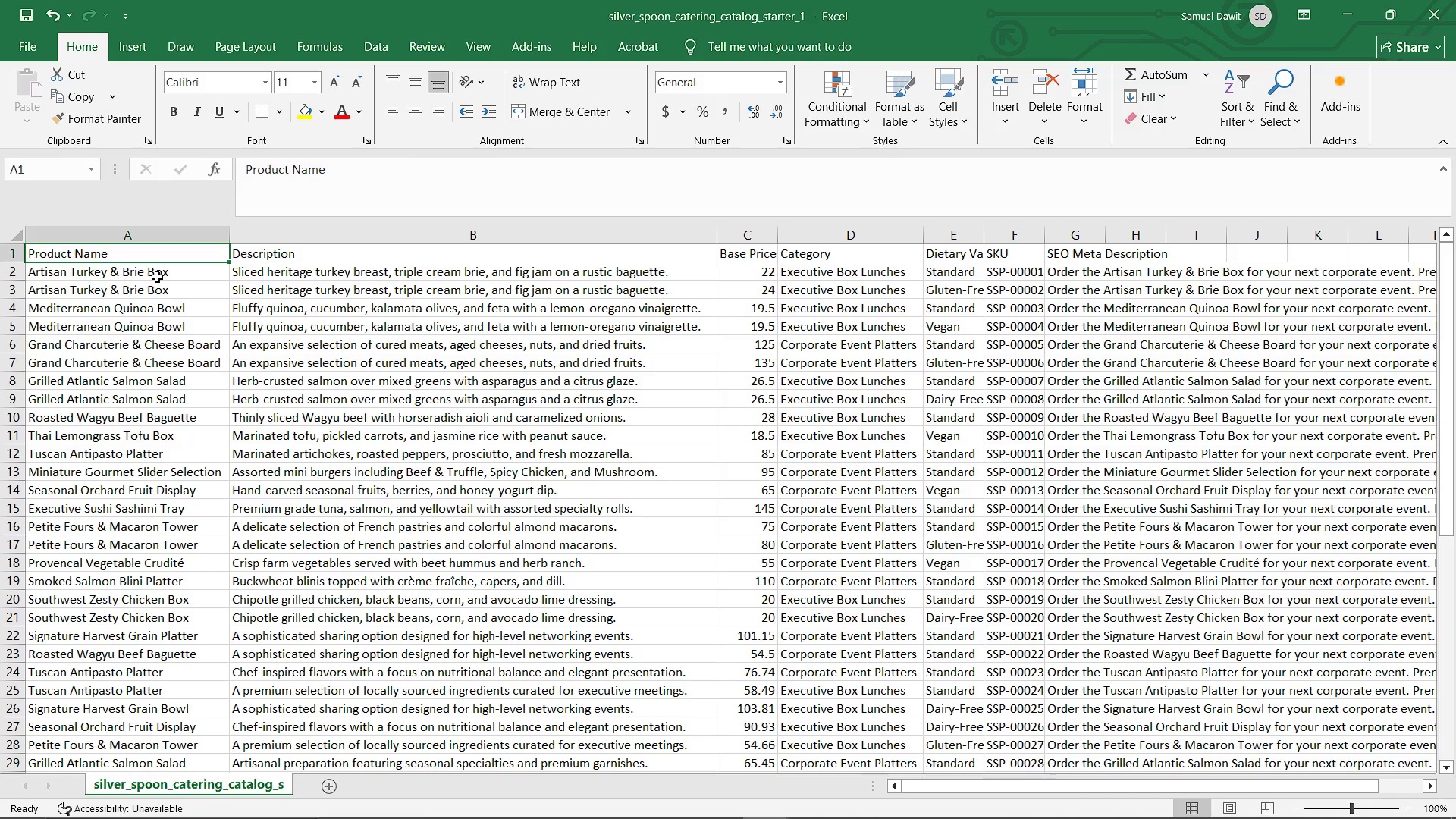 
hold_key(key=ArrowUp, duration=0.45)
 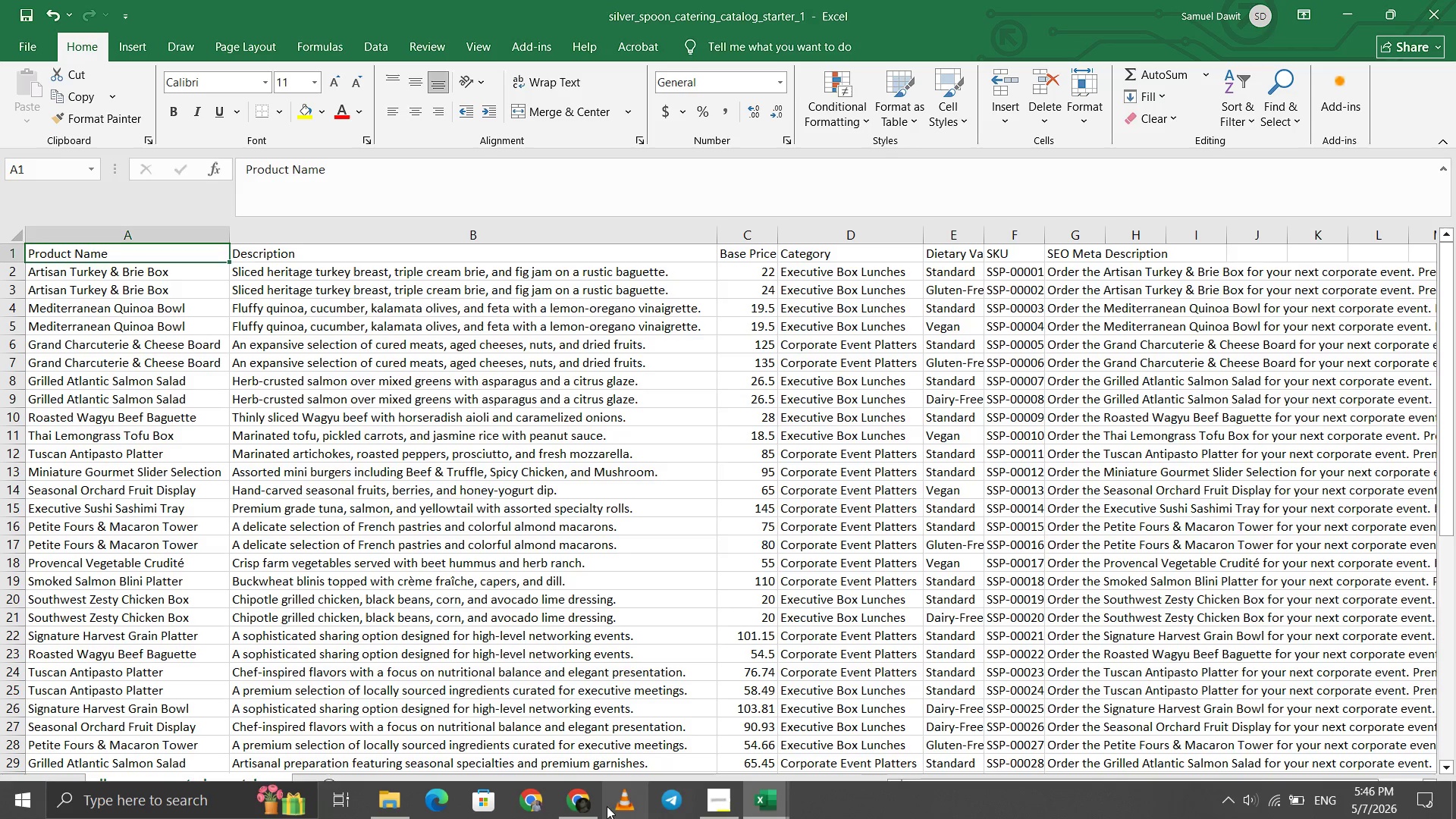 
left_click([569, 799])
 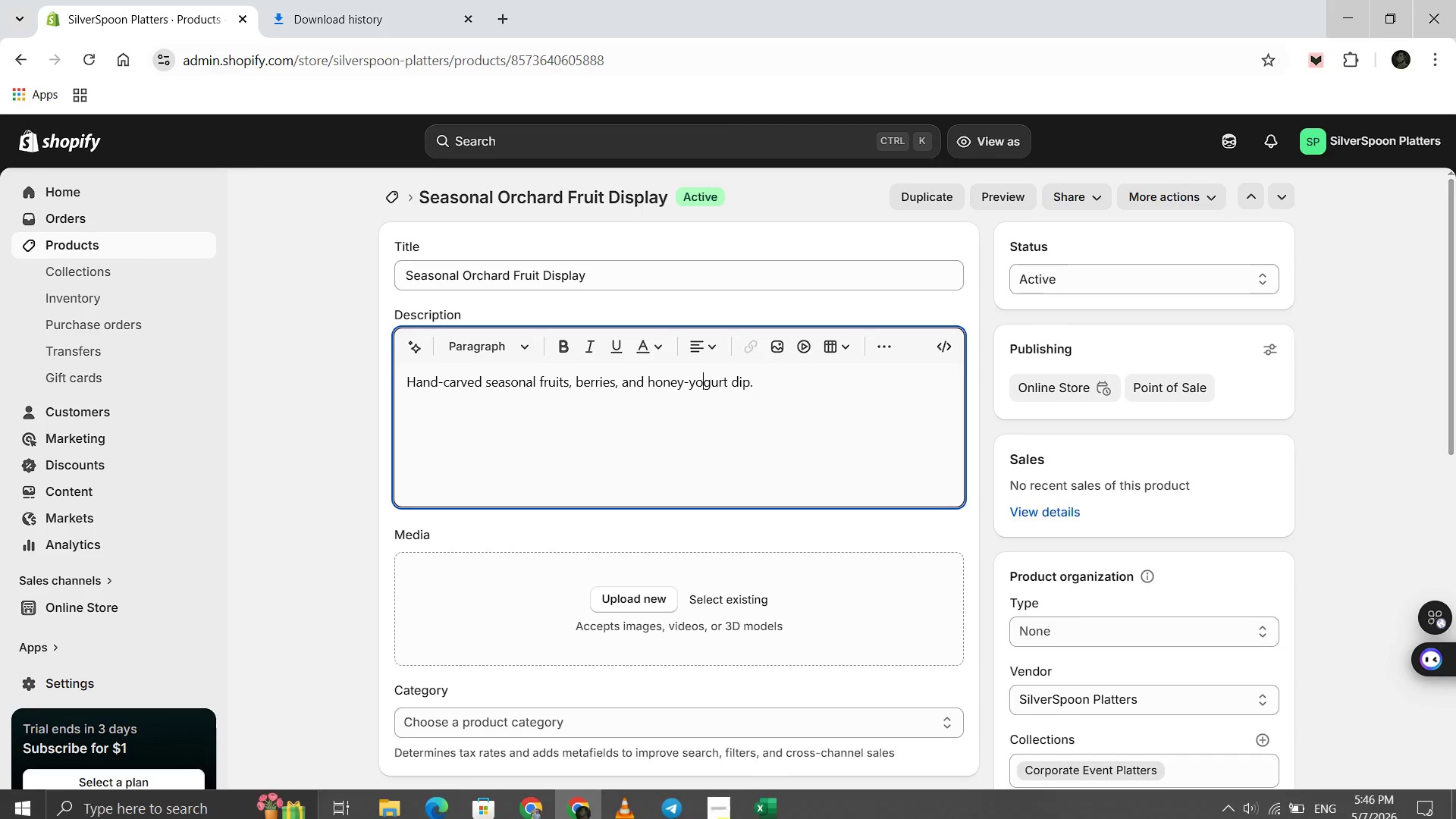 
left_click([728, 800])